 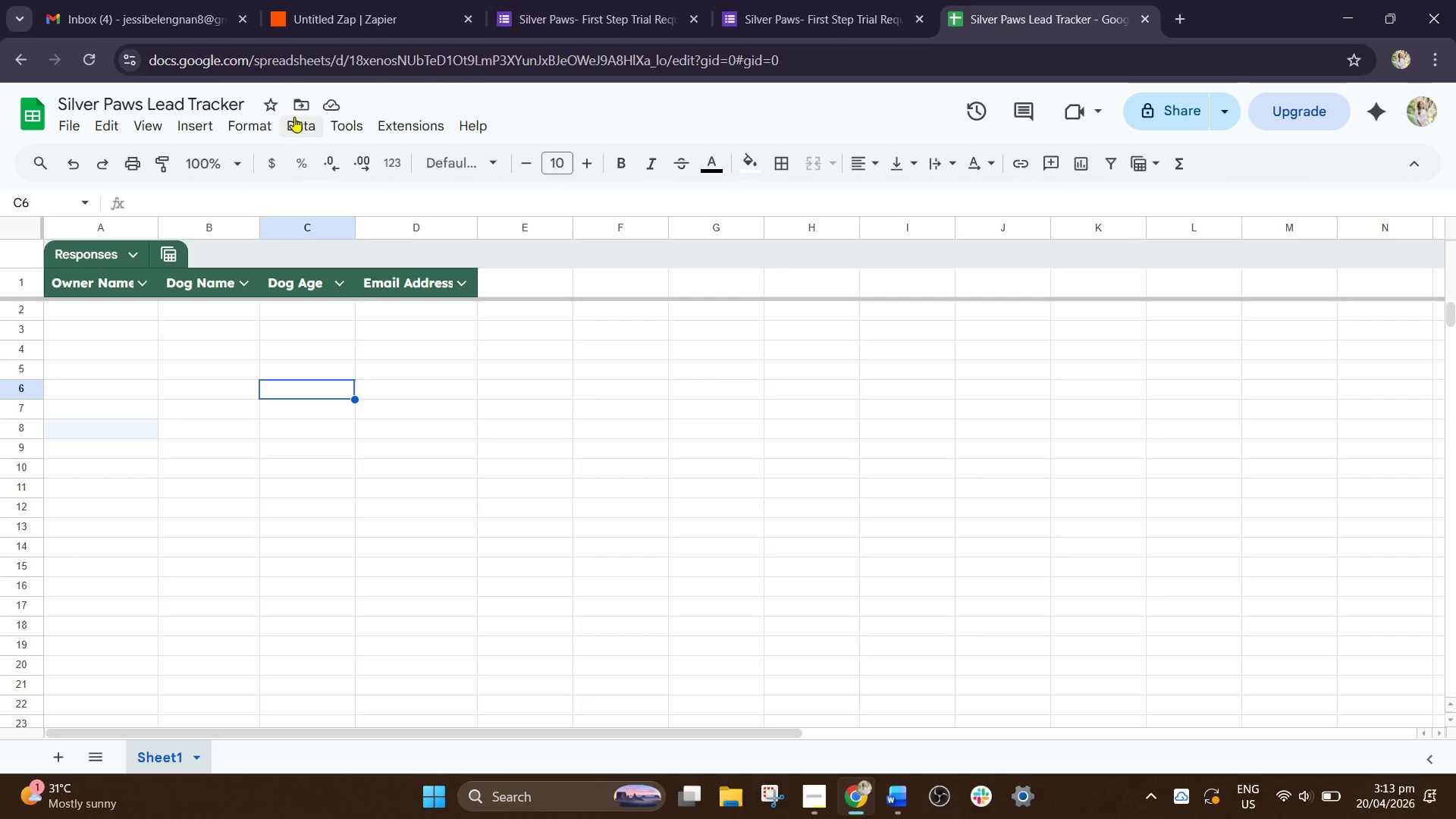 
left_click([389, 0])
 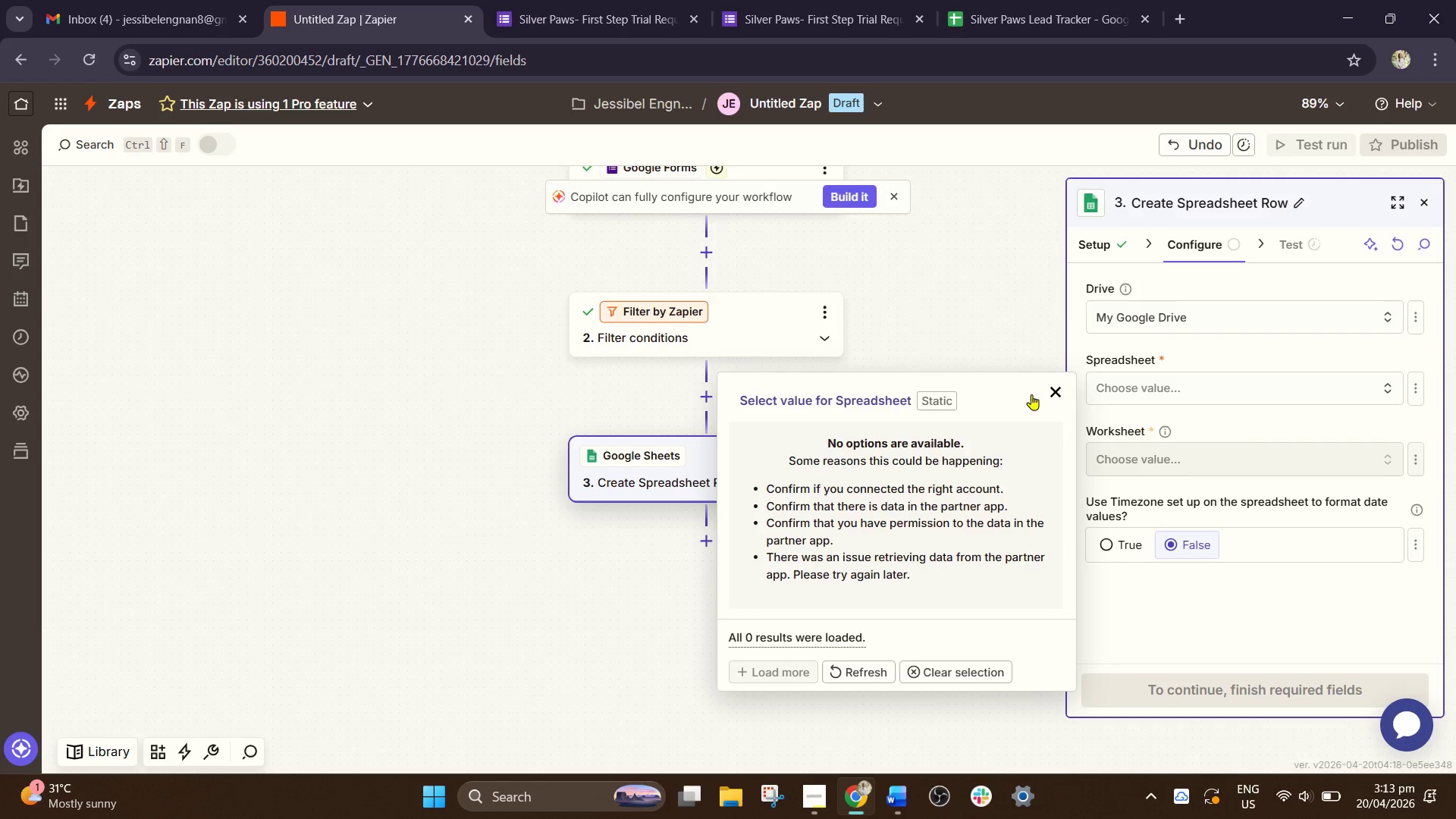 
left_click([1059, 393])
 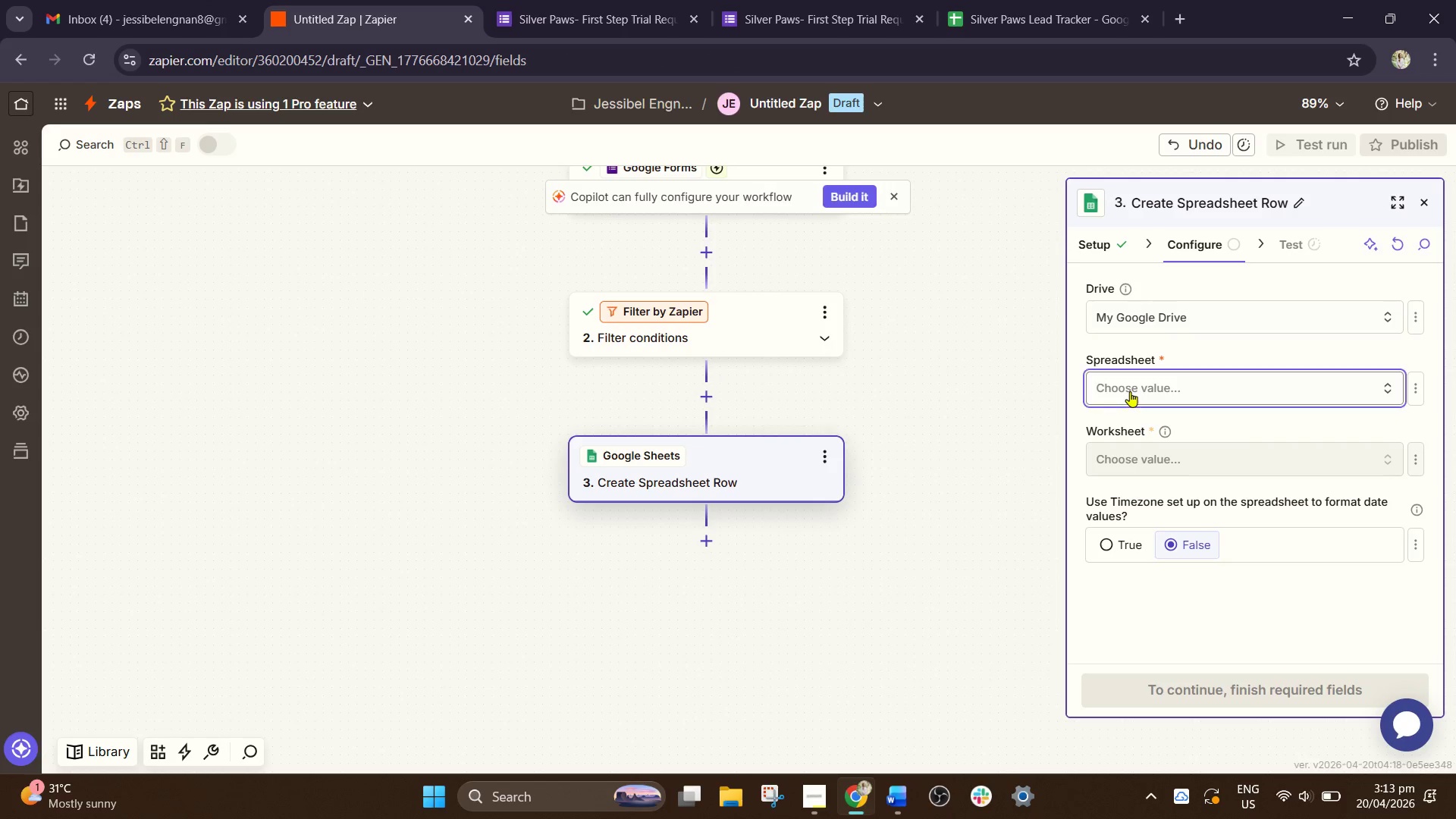 
left_click([1130, 391])
 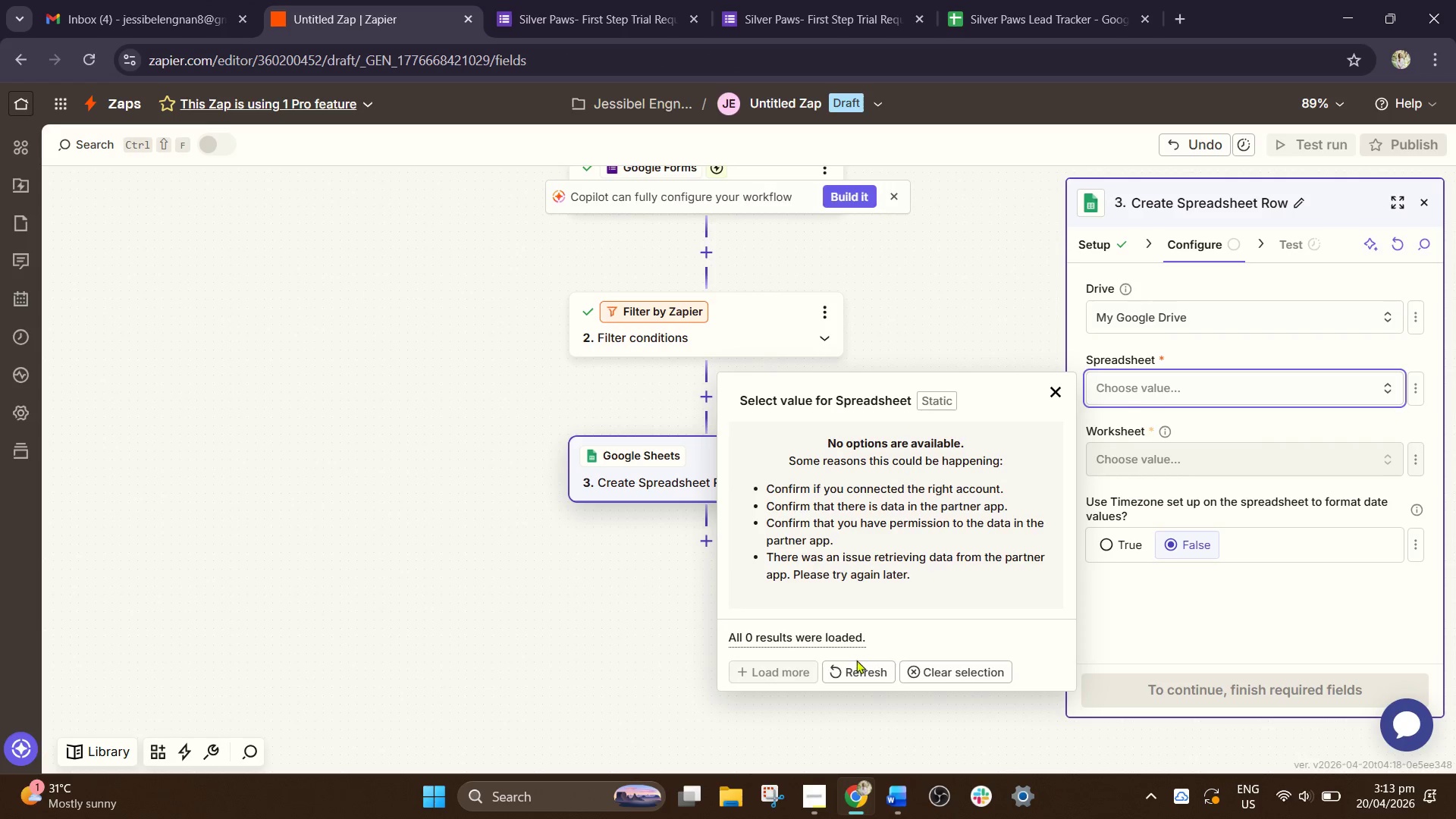 
left_click([856, 663])
 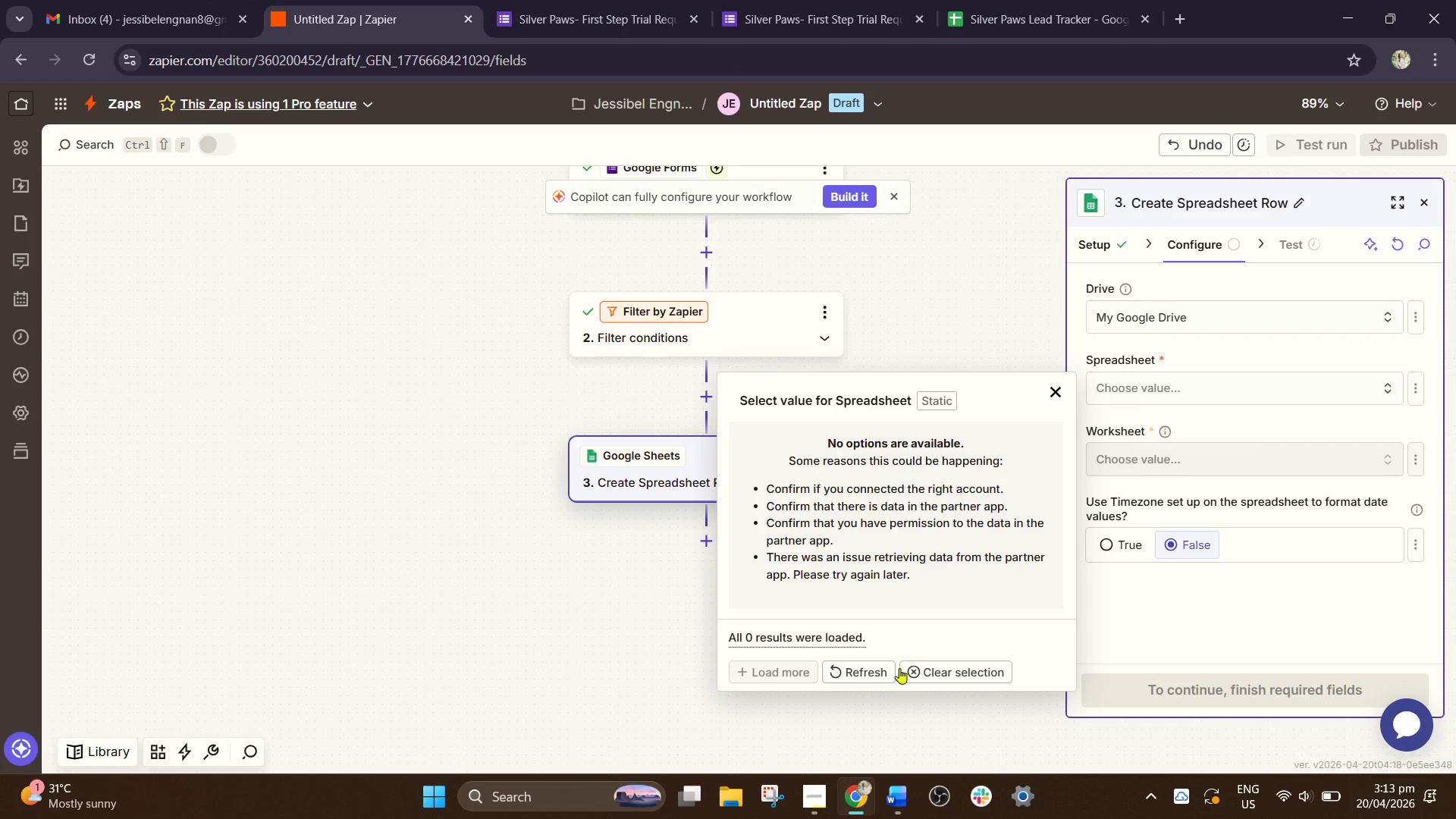 
left_click([868, 667])
 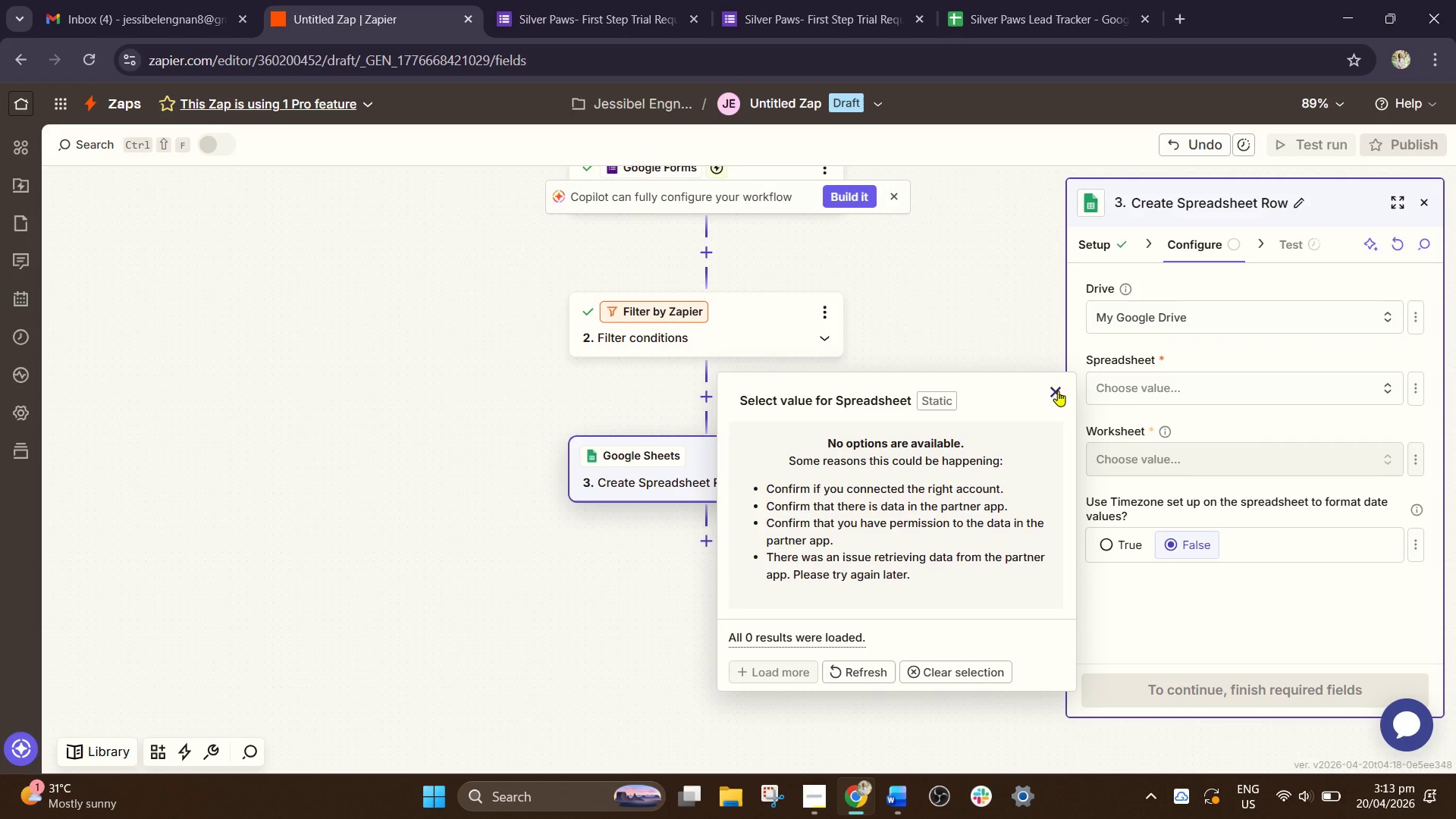 
left_click([1058, 391])
 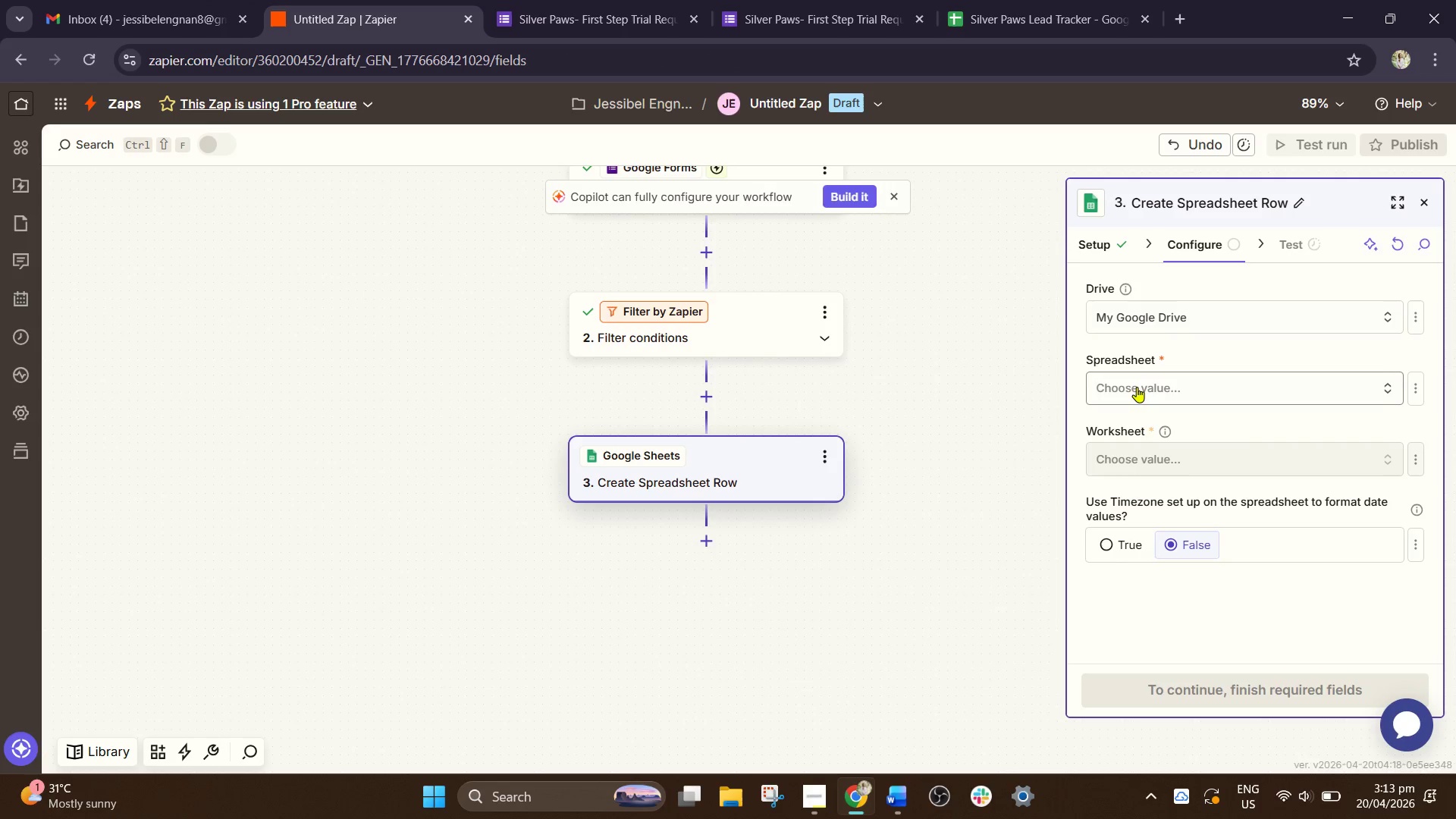 
left_click([1137, 387])
 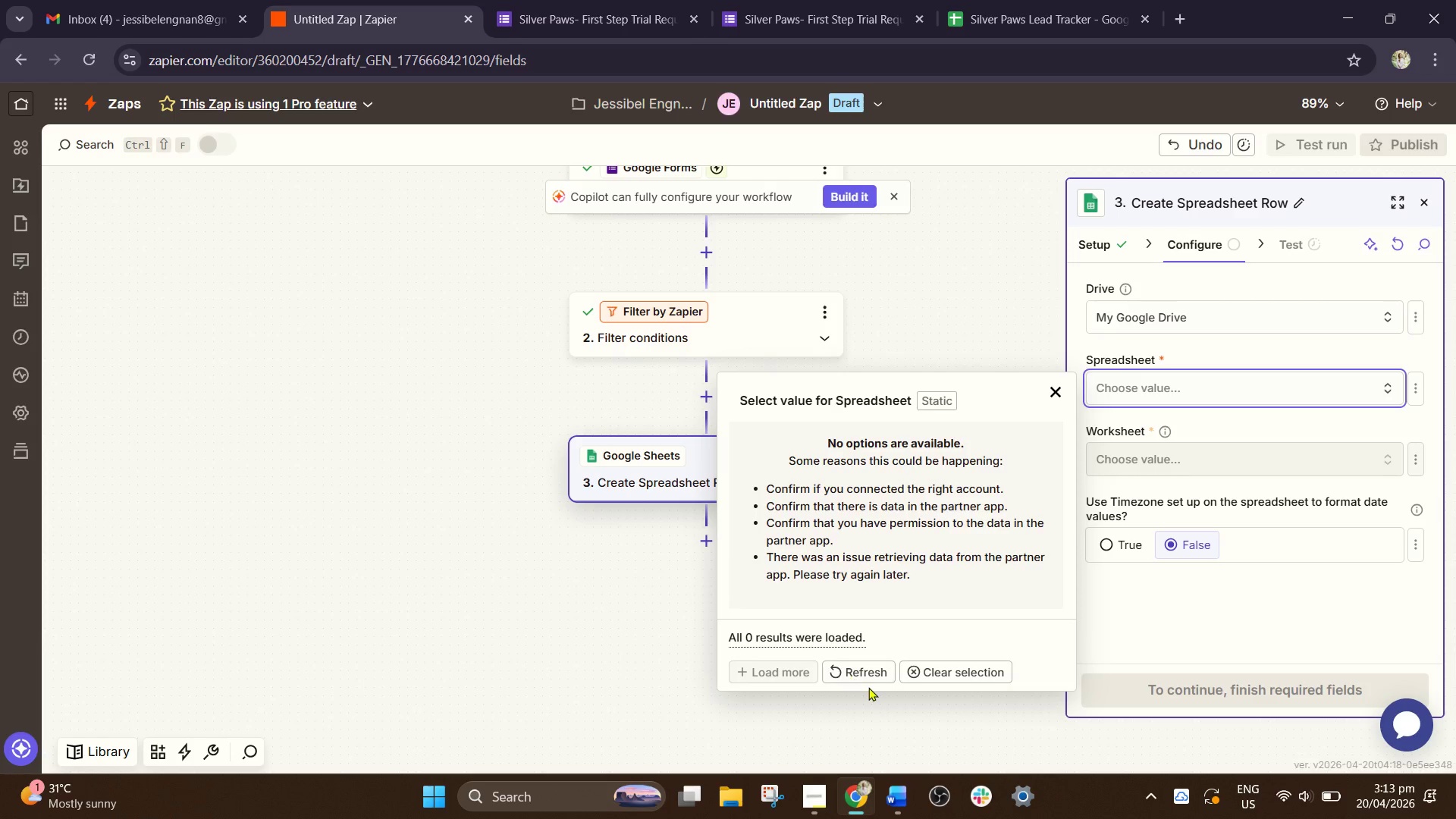 
double_click([873, 676])
 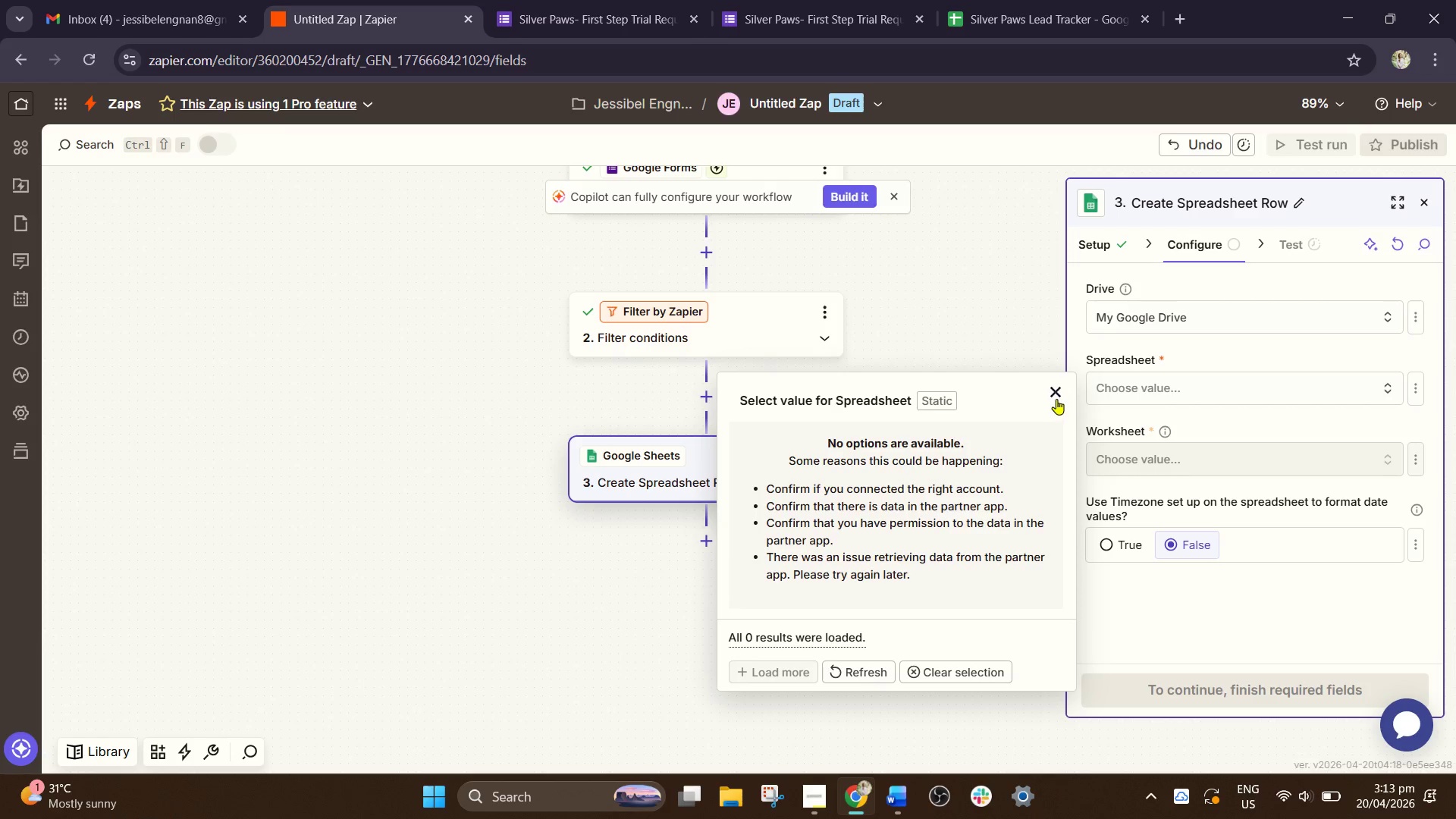 
left_click([1056, 399])
 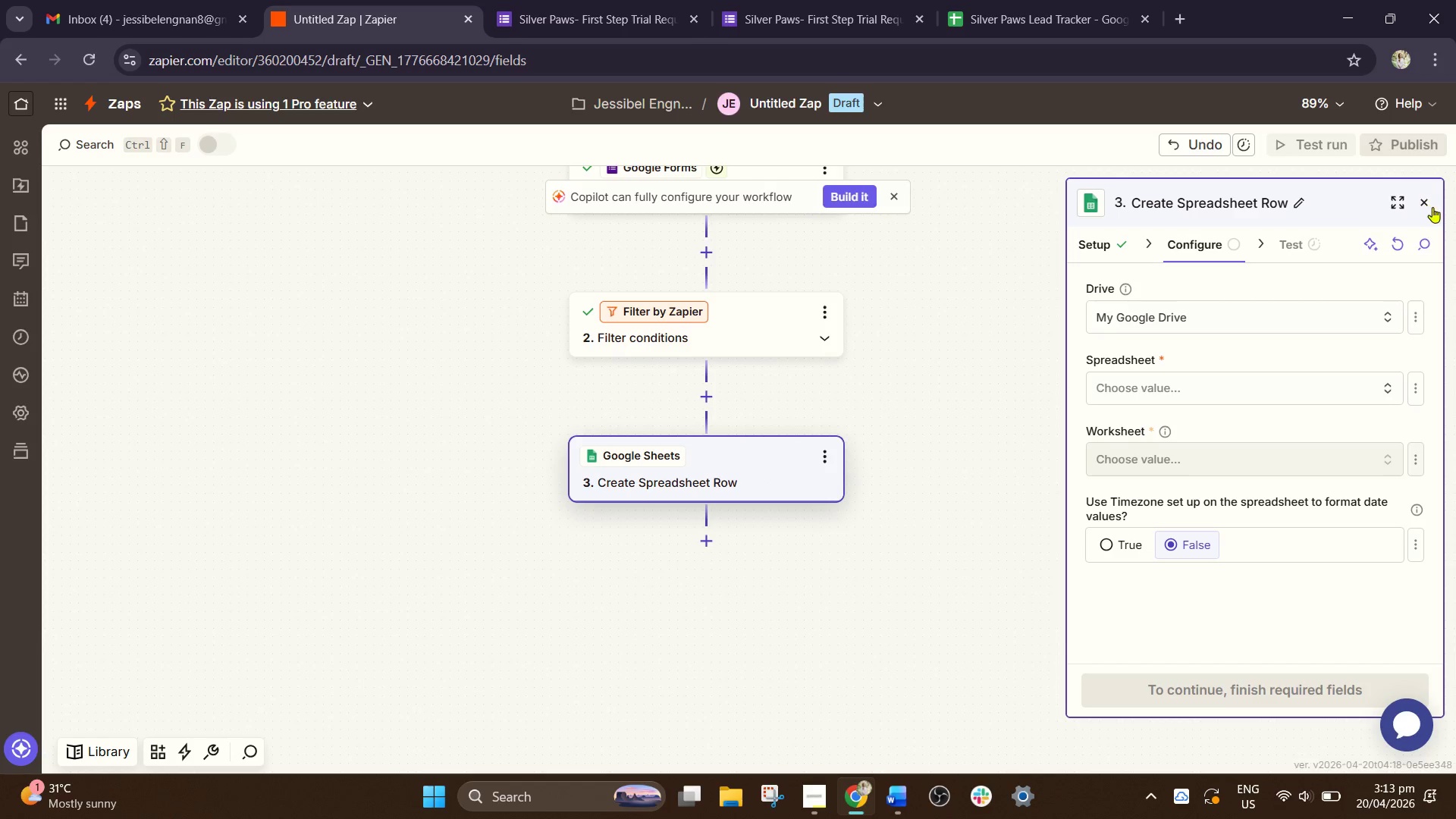 
left_click([1432, 211])
 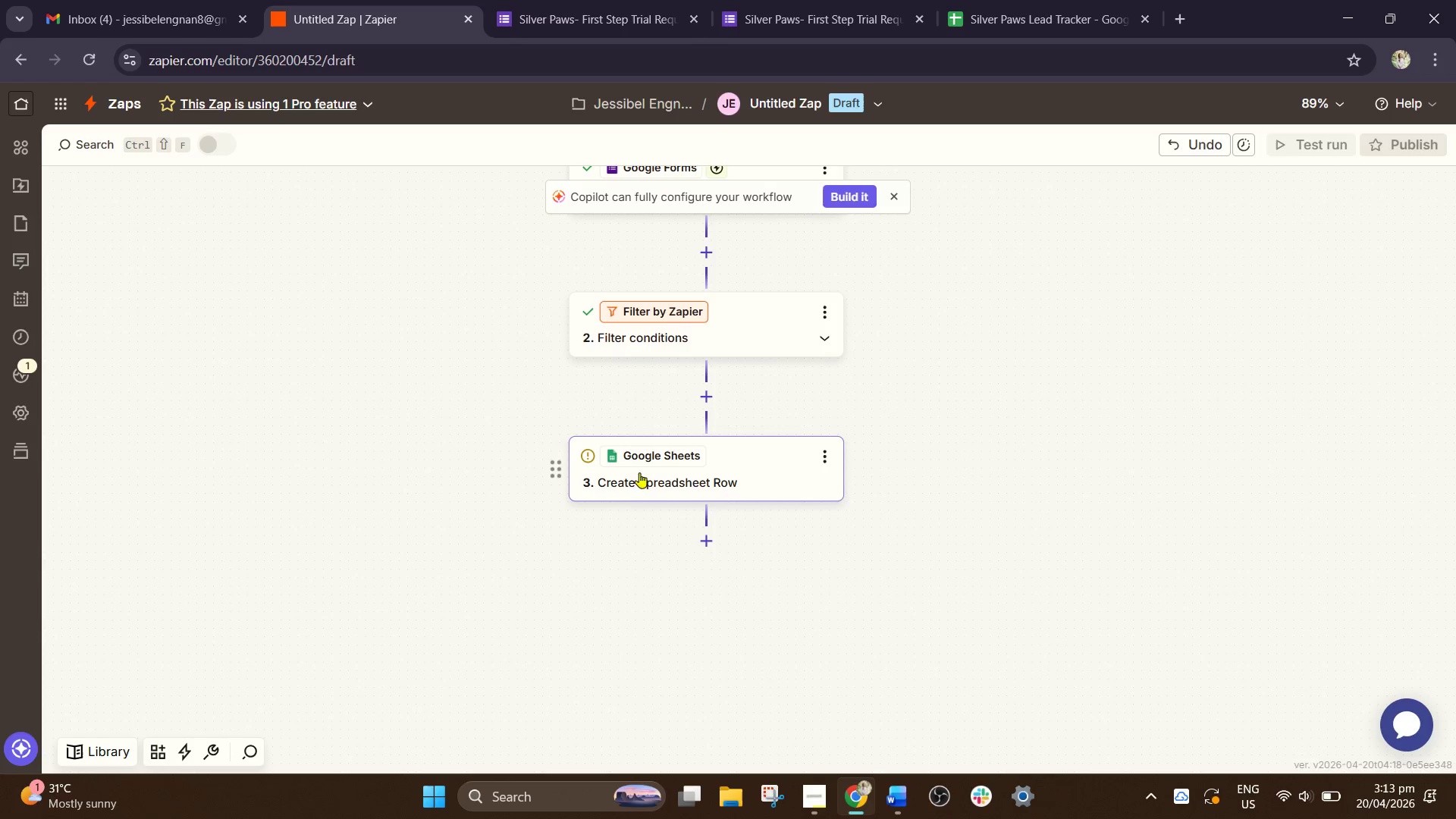 
left_click([685, 460])
 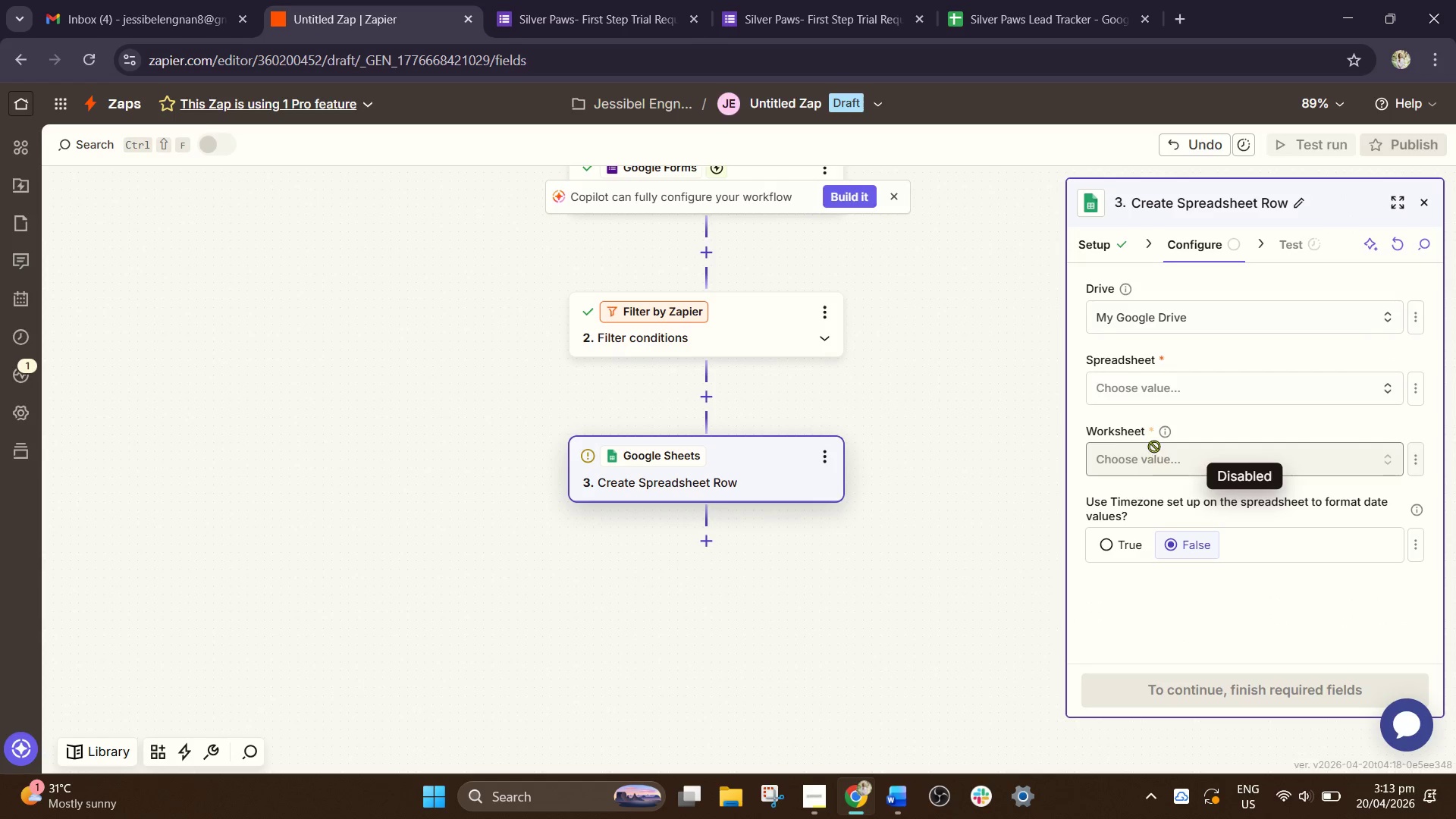 
left_click([1163, 449])
 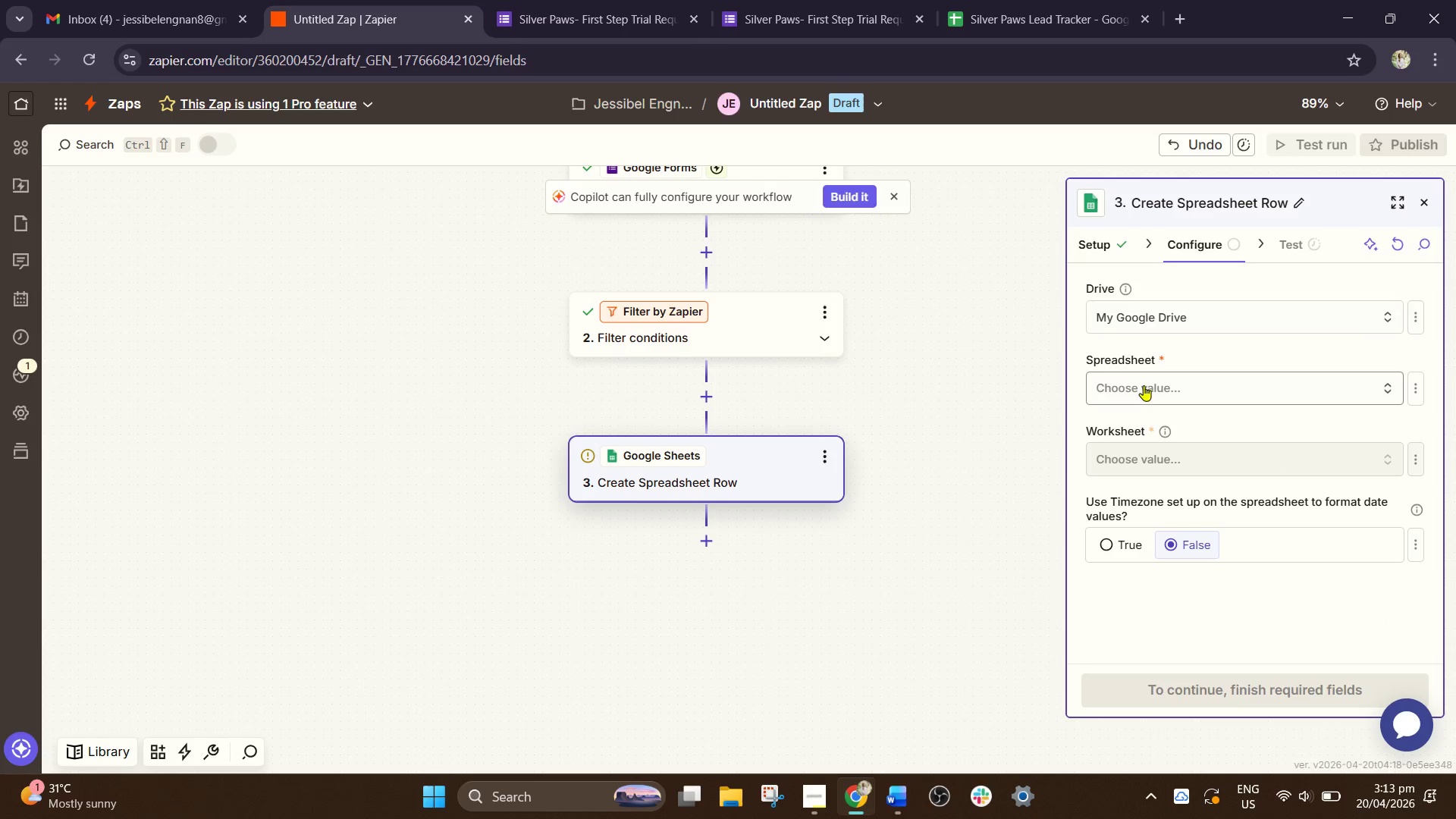 
left_click([1144, 385])
 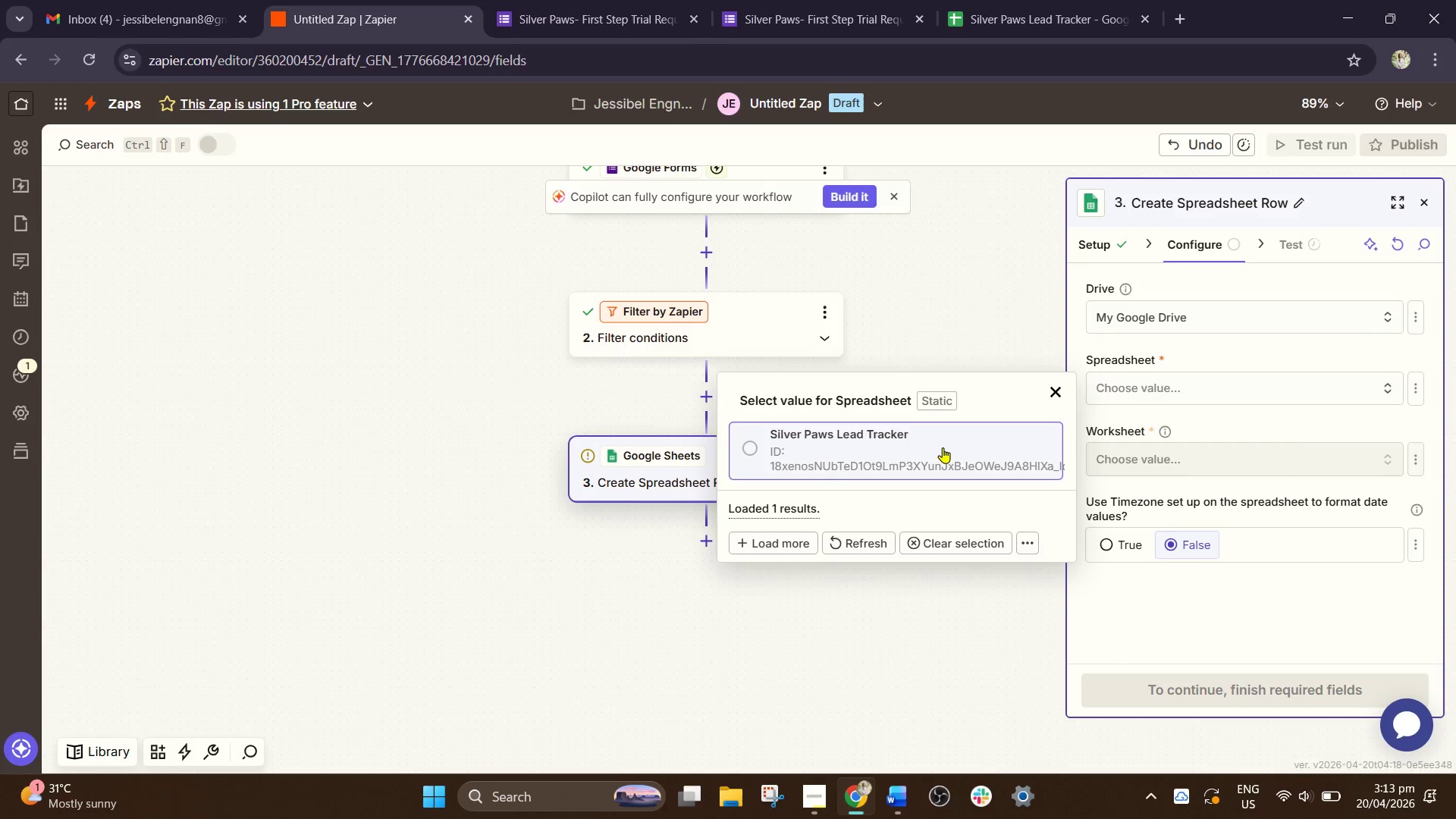 
left_click([942, 448])
 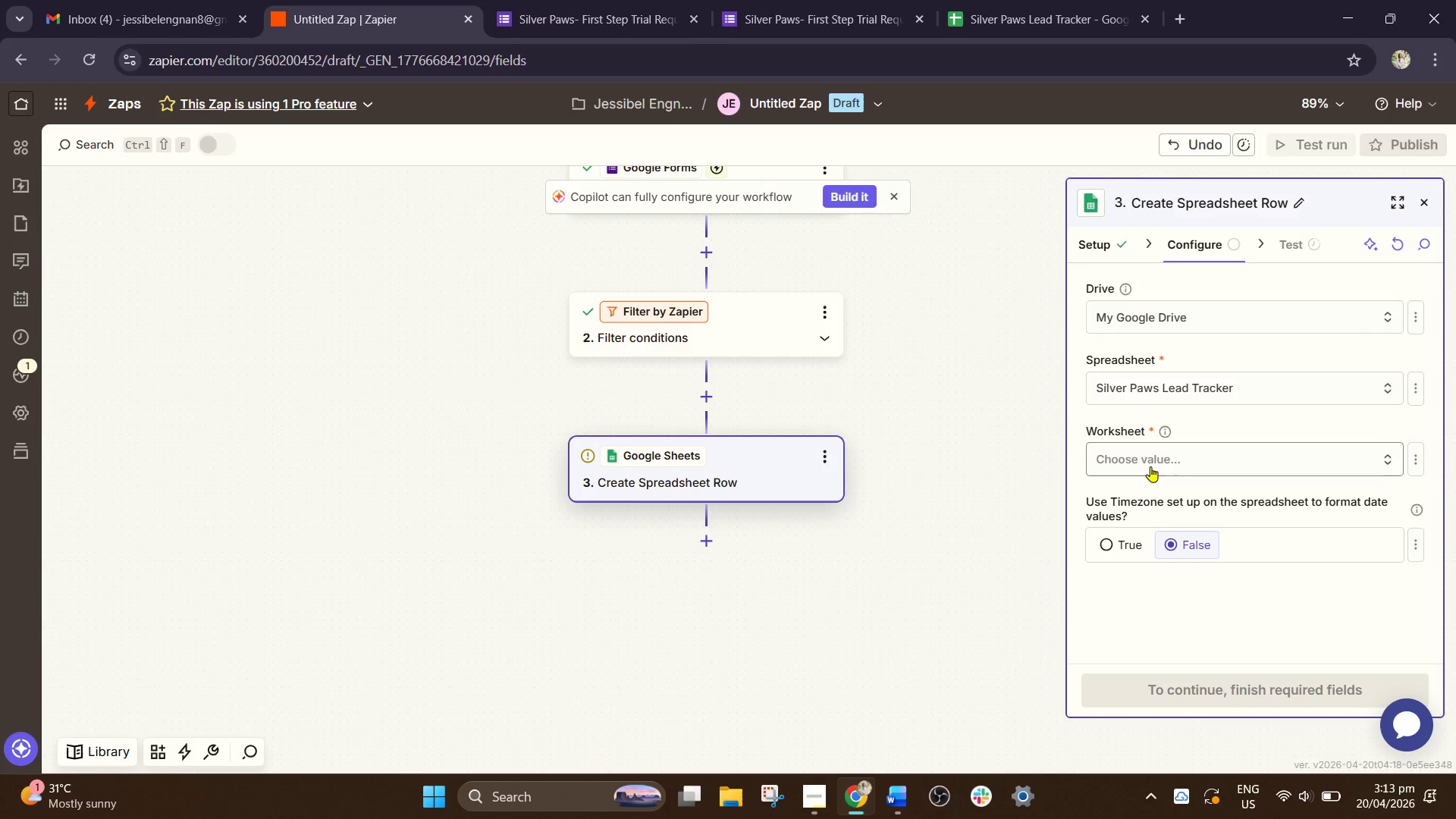 
left_click([1150, 466])
 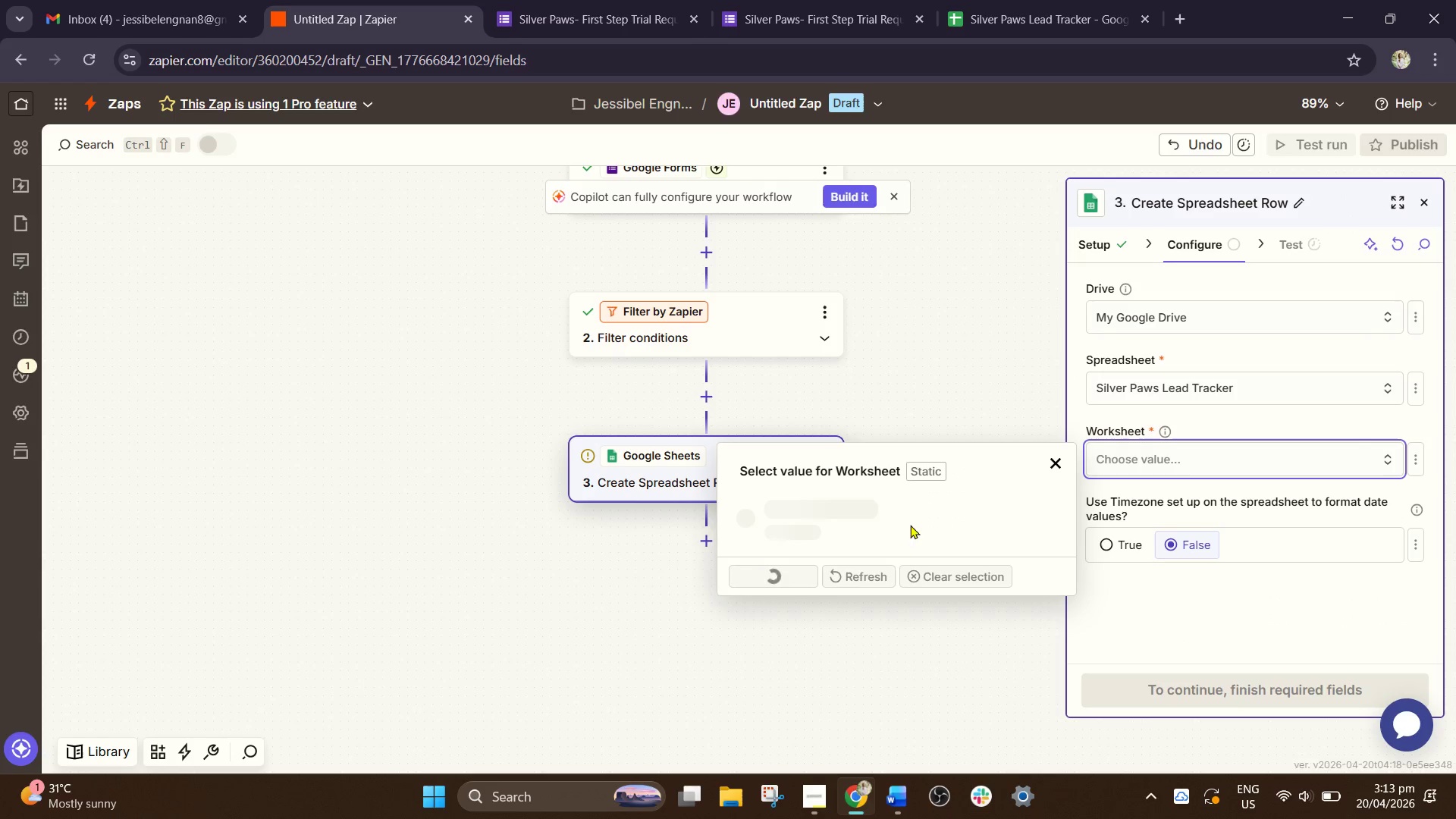 
mouse_move([889, 529])
 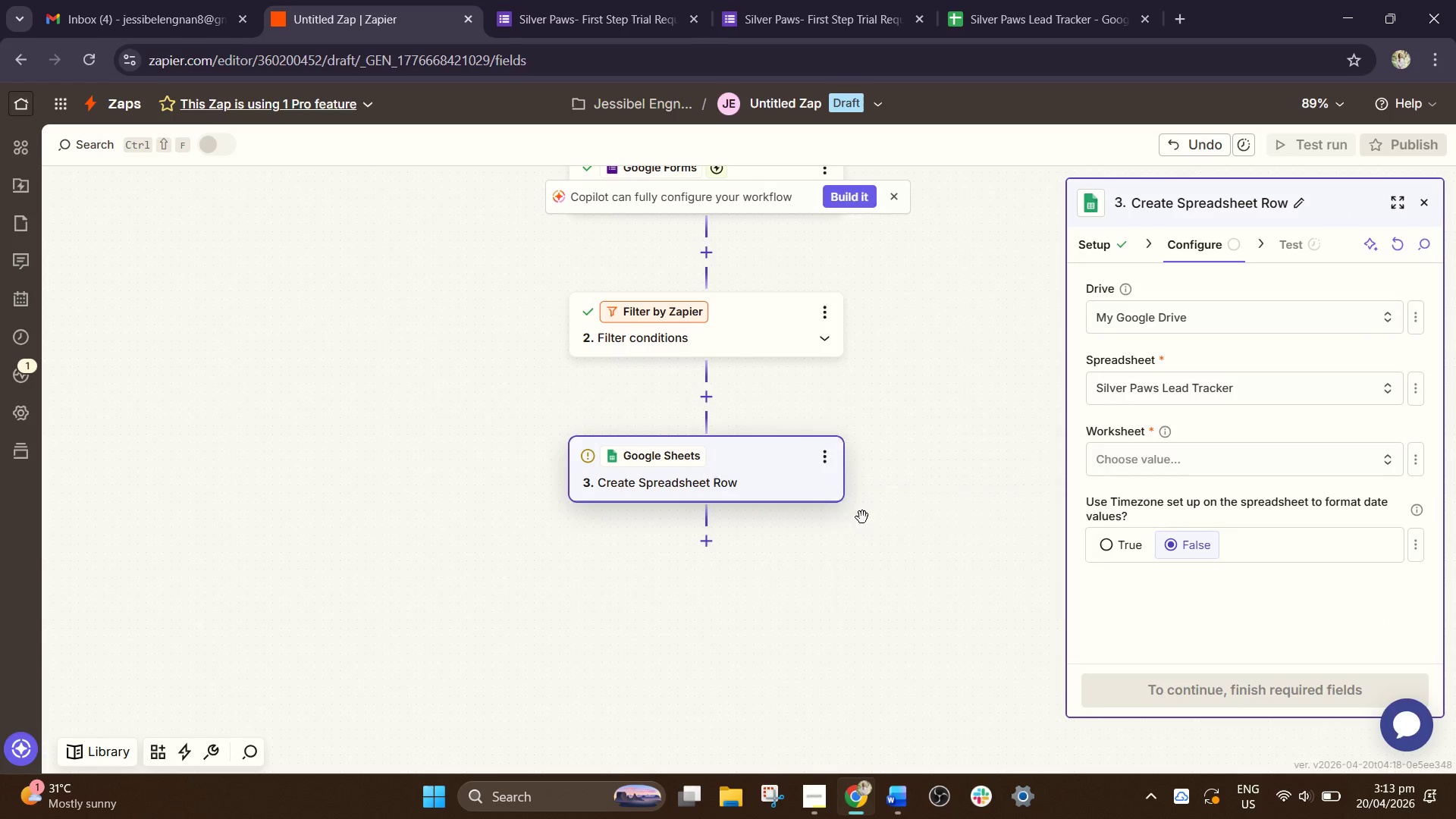 
left_click([853, 522])
 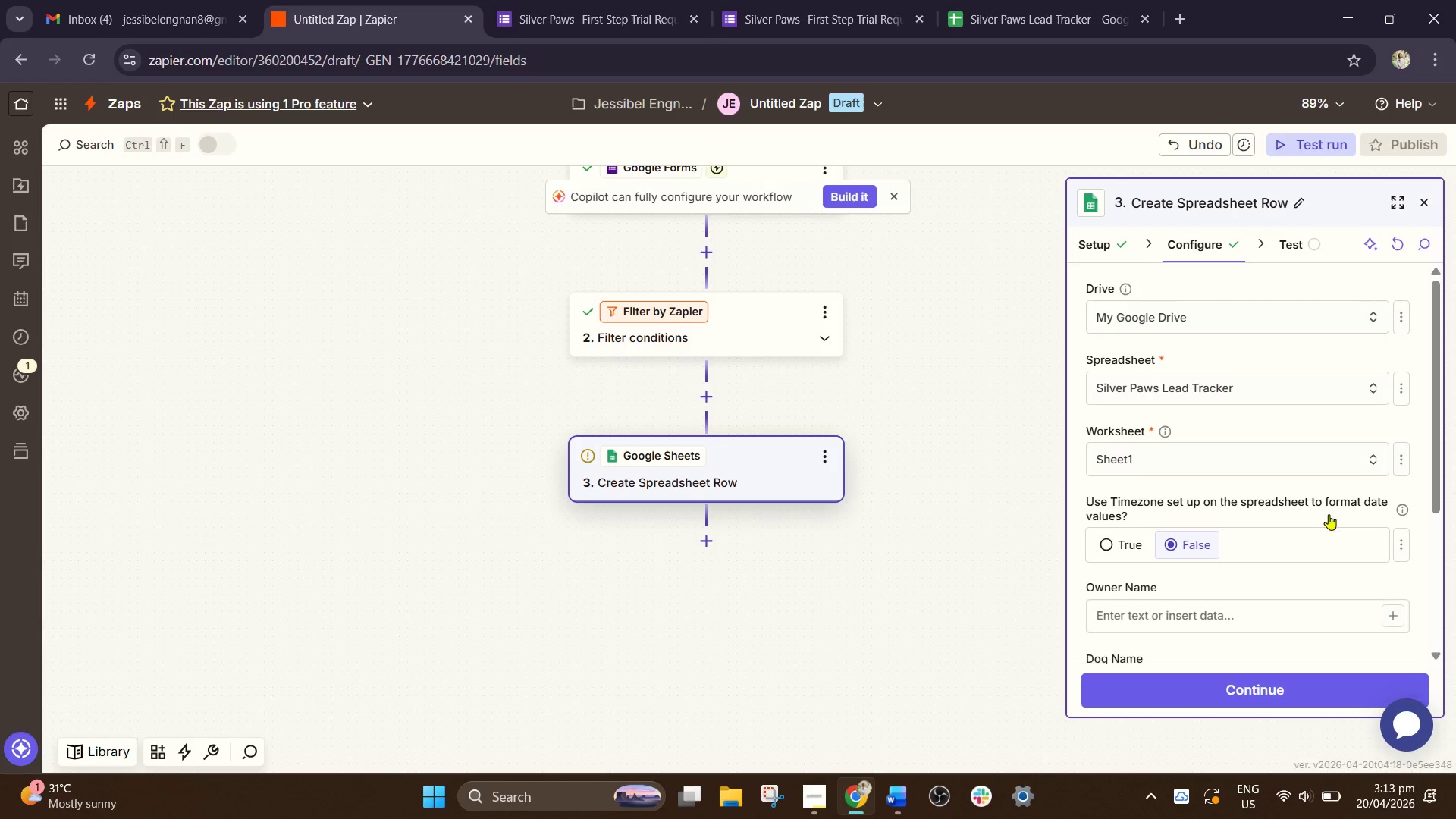 
scroll: coordinate [1143, 472], scroll_direction: down, amount: 3.0
 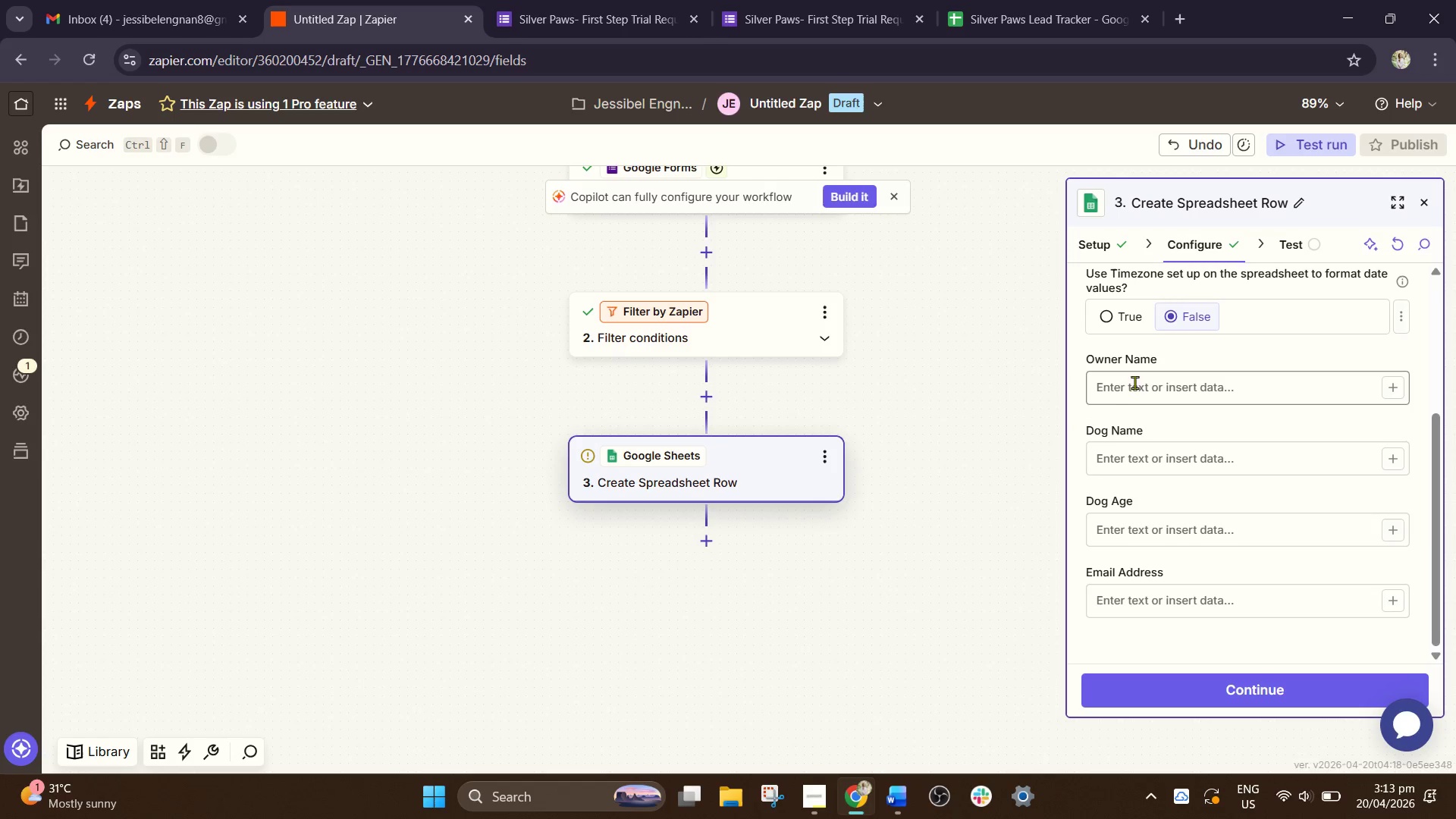 
left_click([1134, 382])
 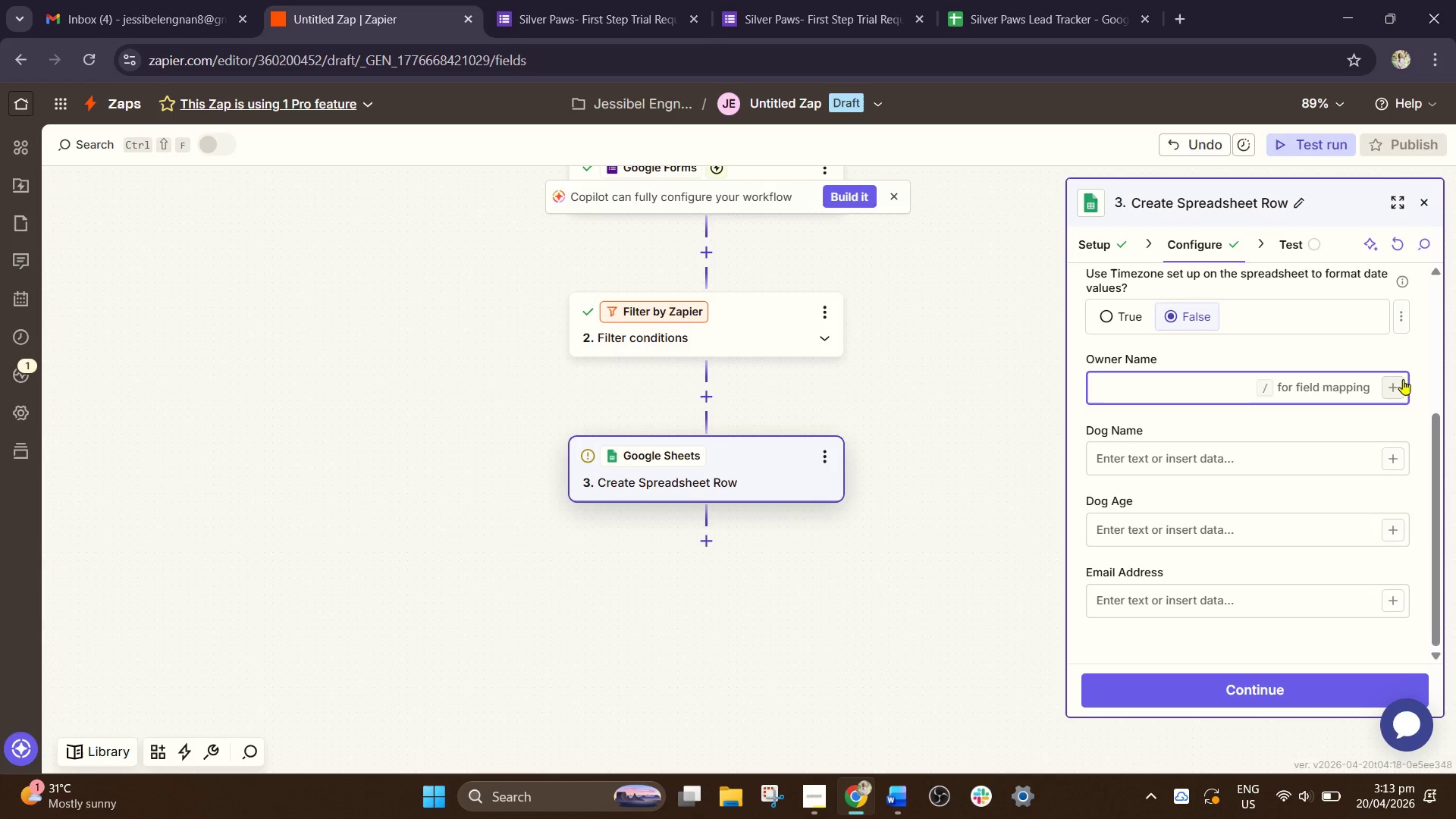 
left_click([1399, 386])
 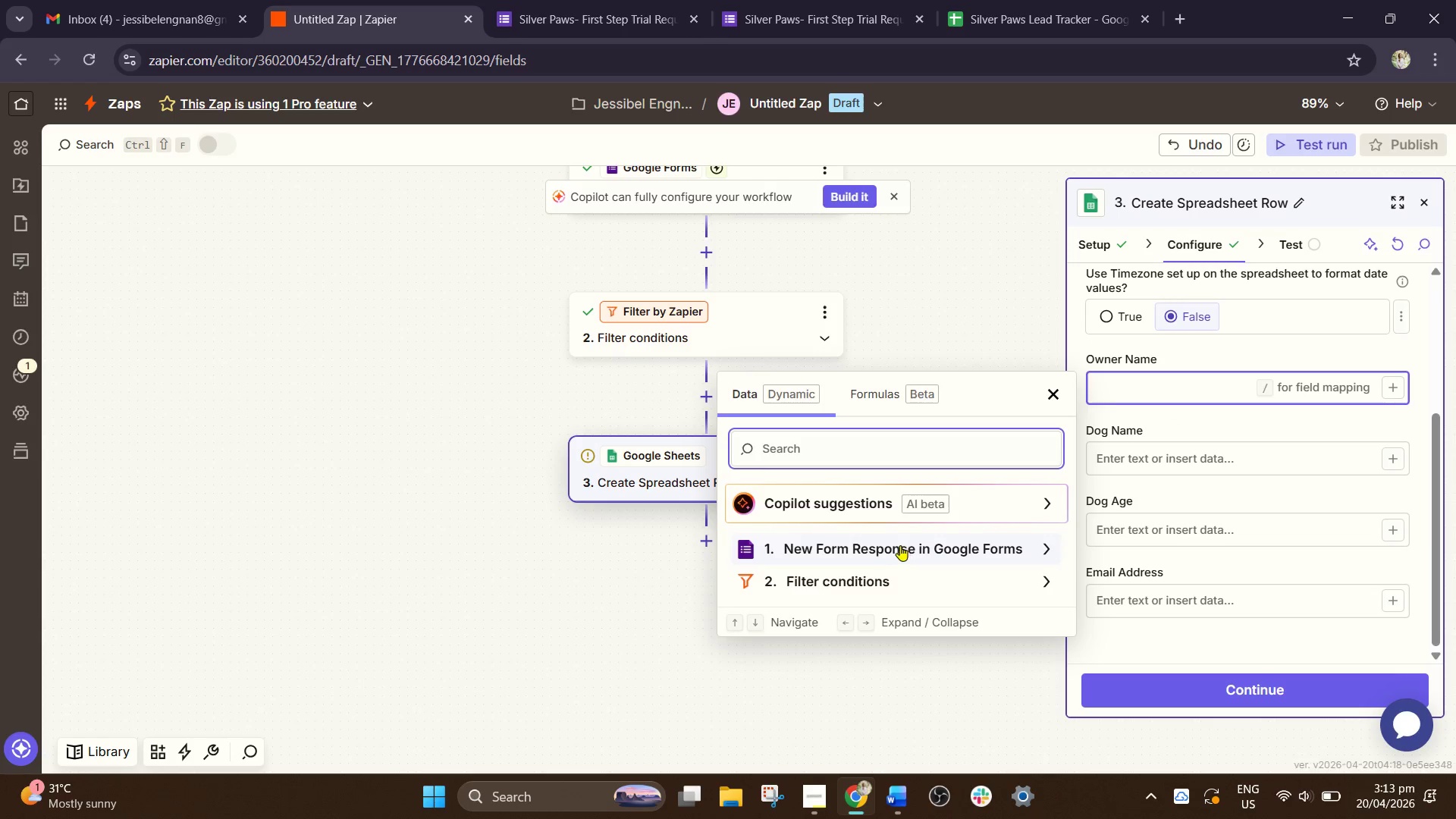 
left_click([897, 551])
 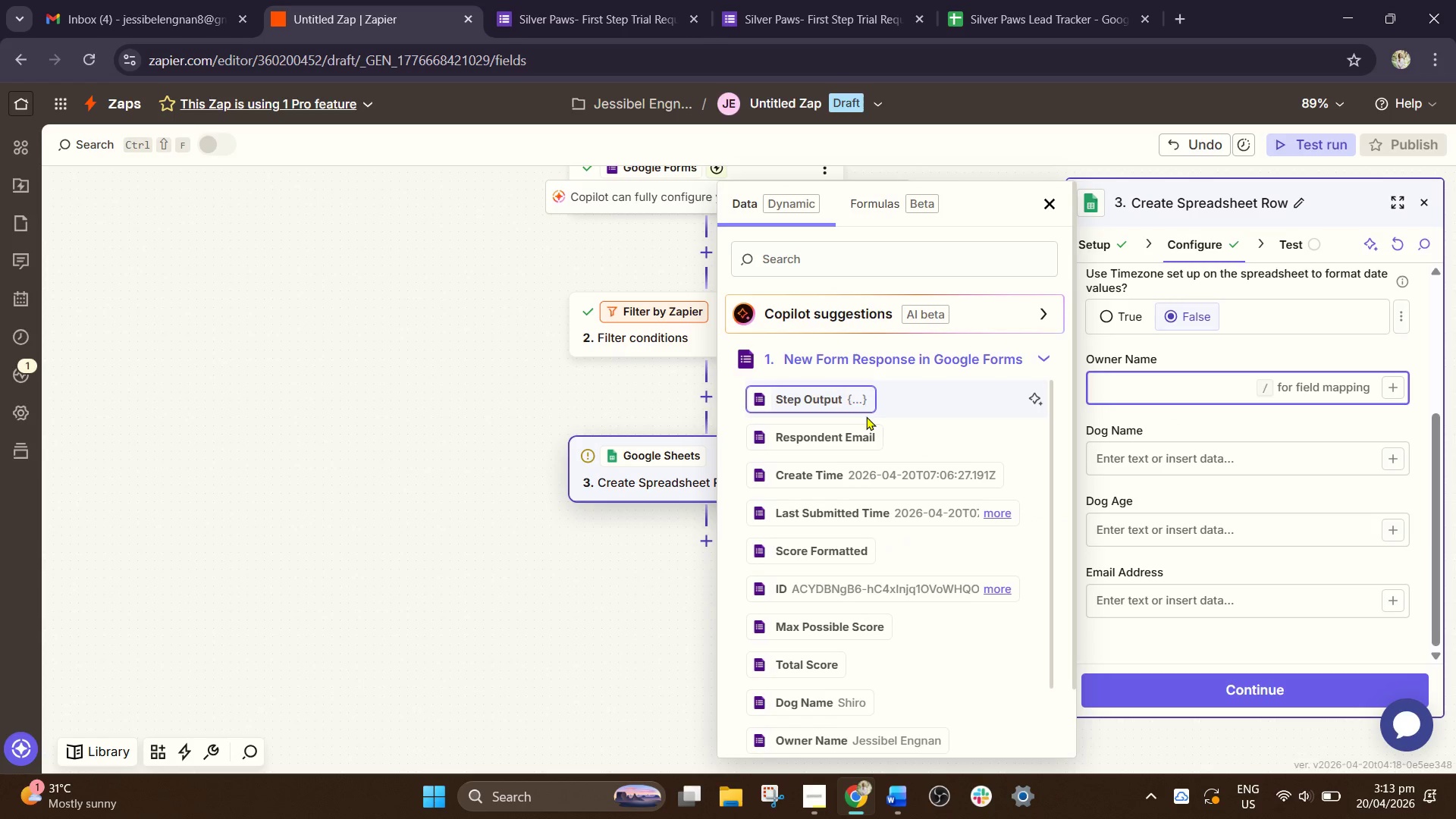 
mouse_move([871, 414])
 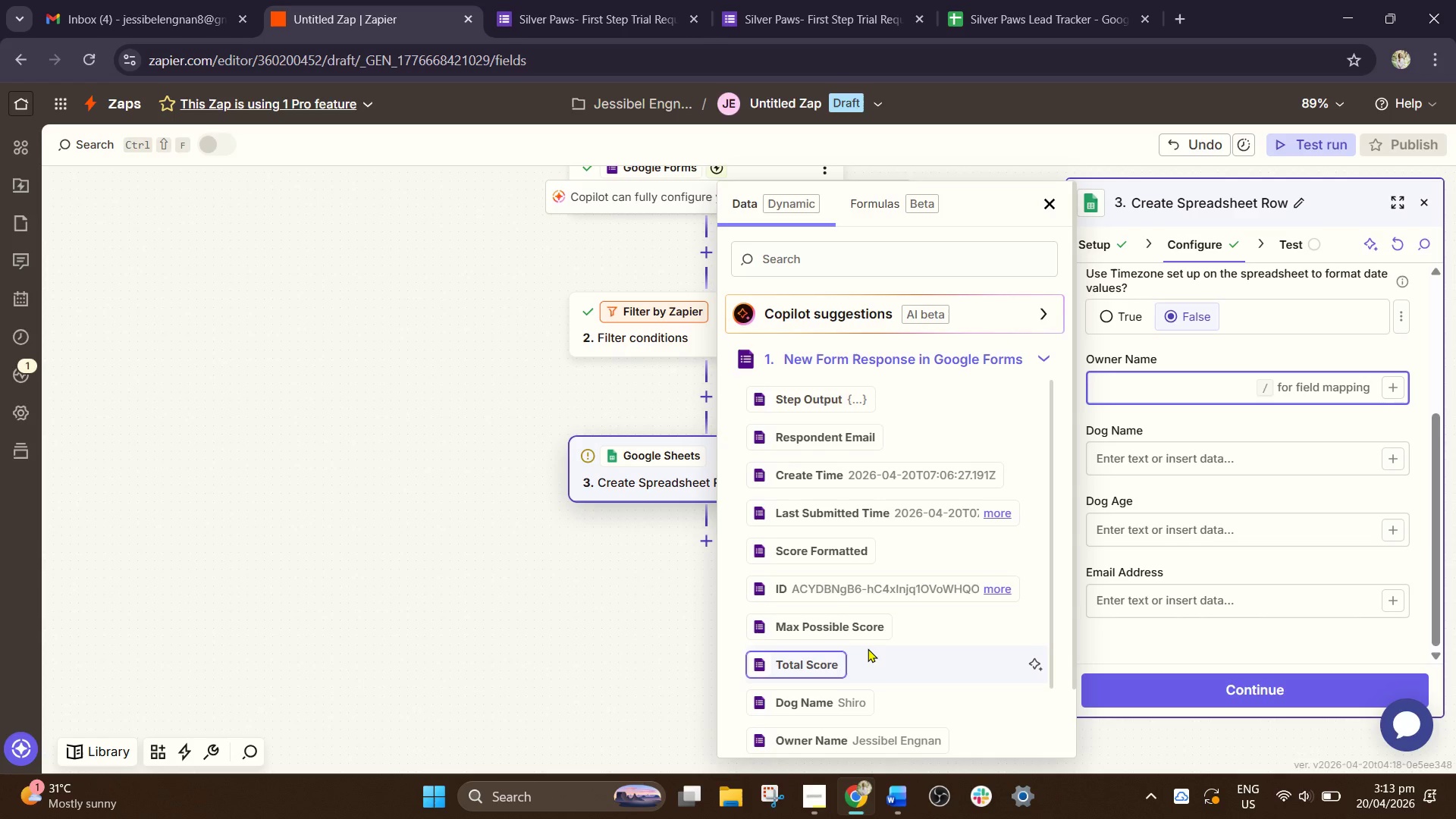 
scroll: coordinate [866, 651], scroll_direction: down, amount: 2.0
 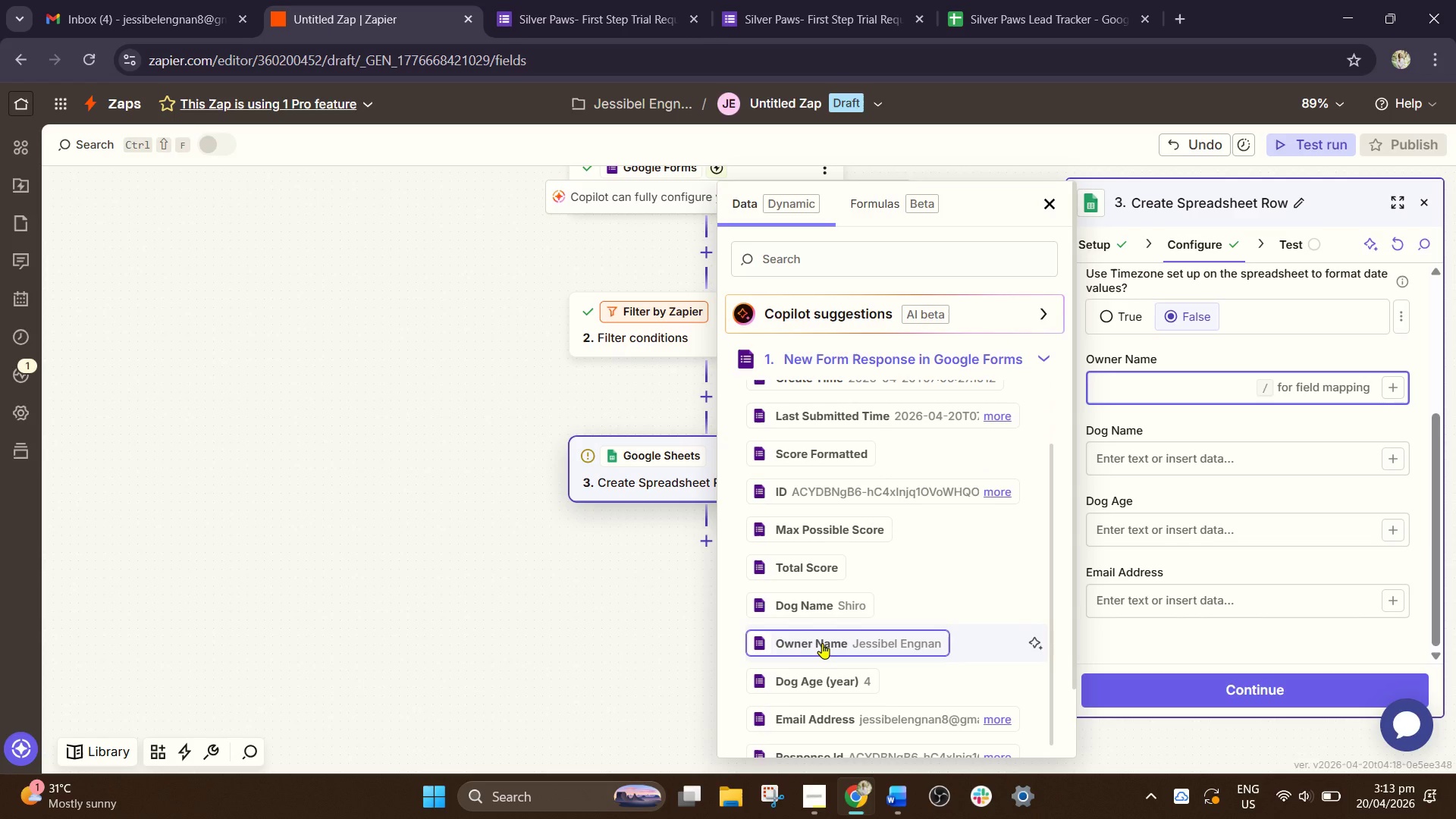 
left_click([822, 643])
 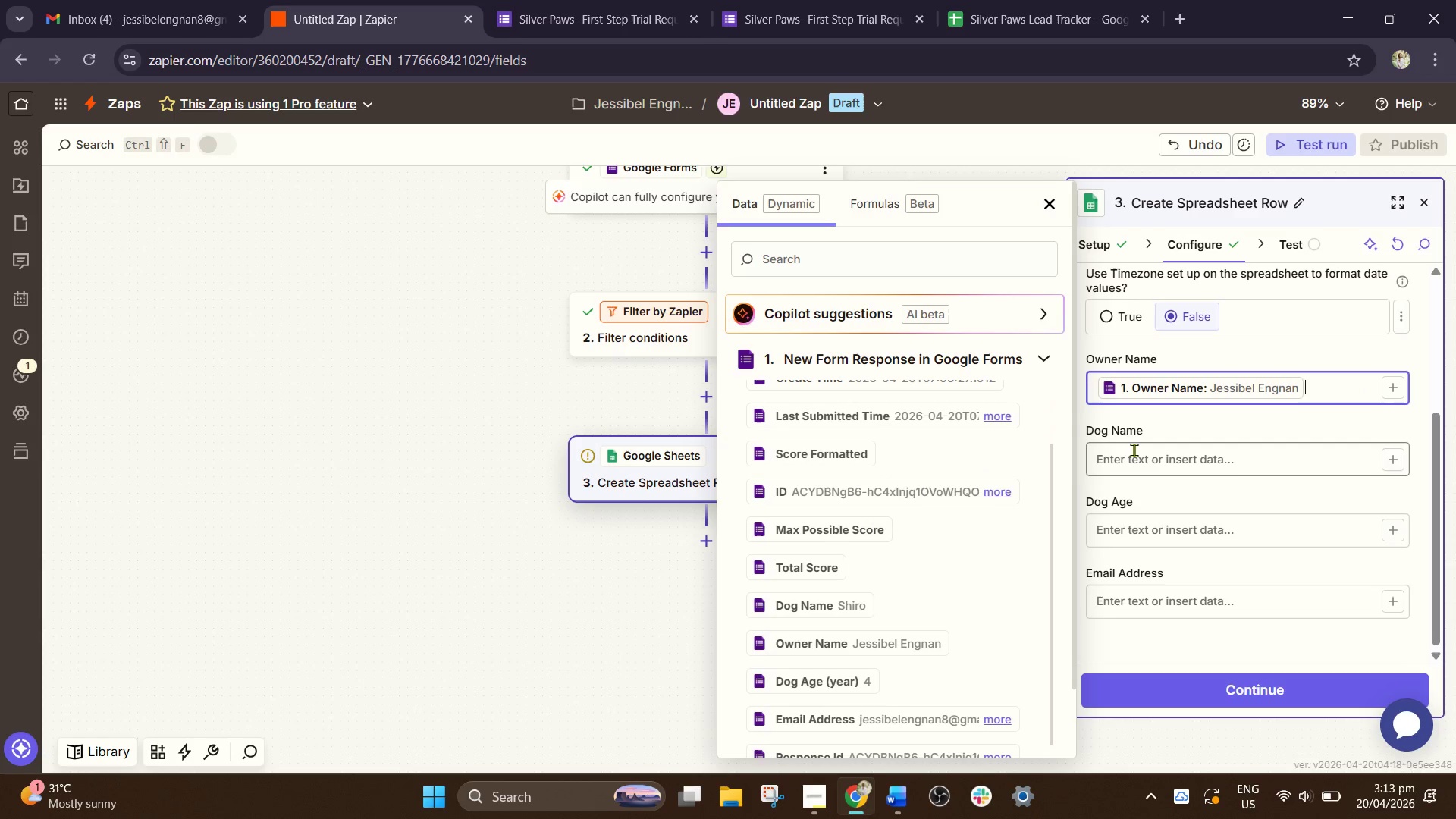 
left_click([1134, 450])
 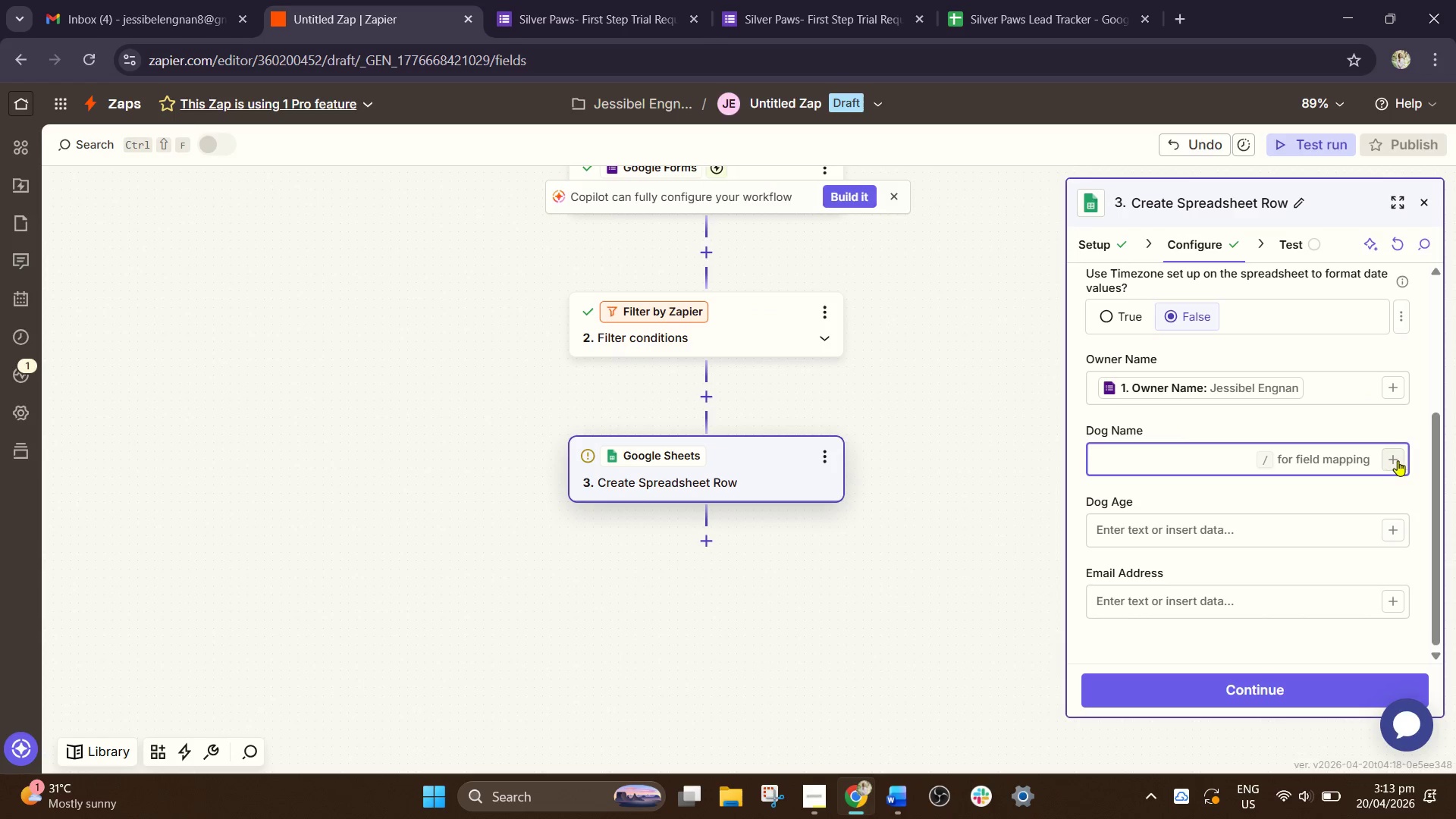 
left_click([1400, 460])
 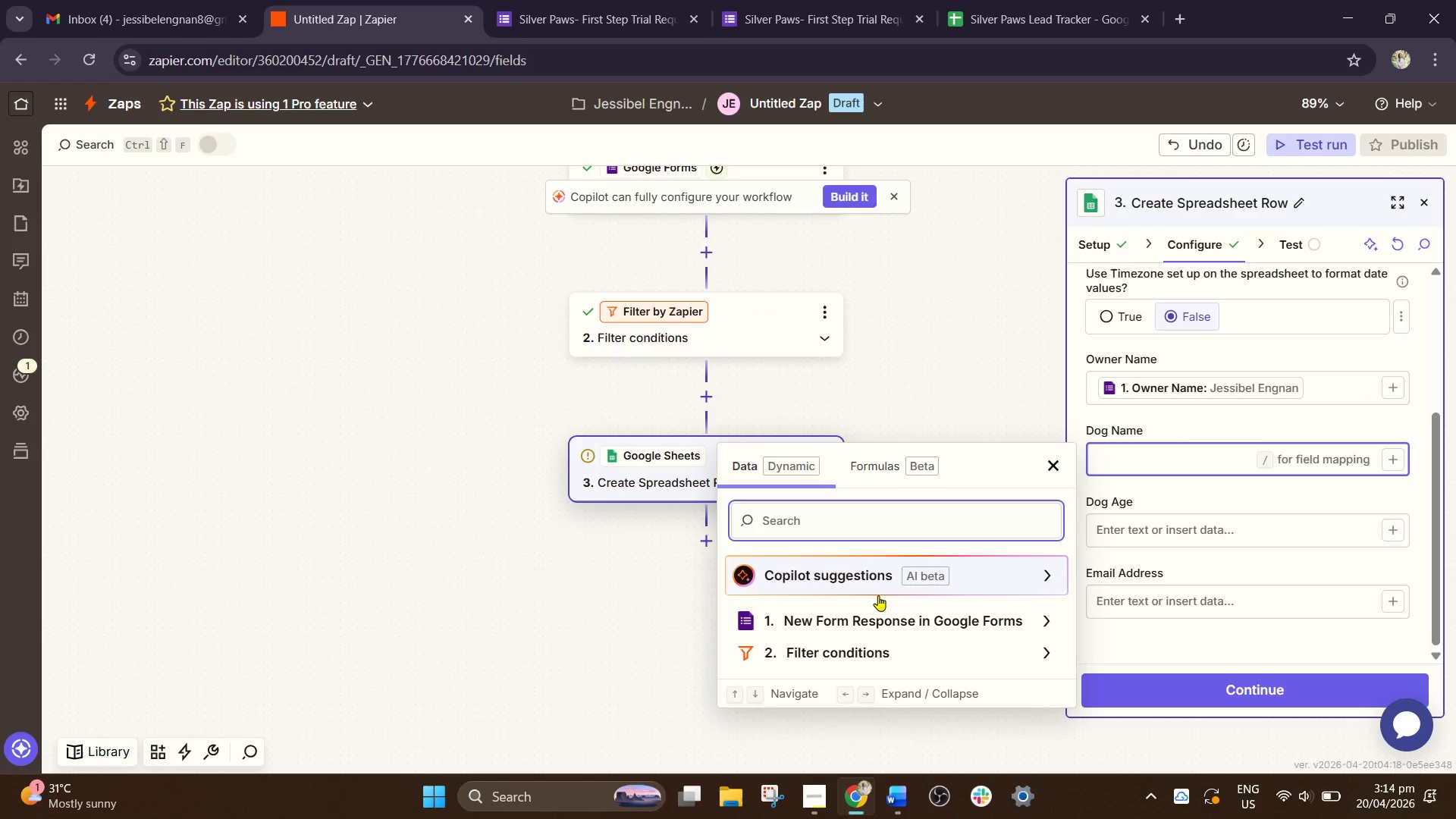 
scroll: coordinate [876, 598], scroll_direction: down, amount: 1.0
 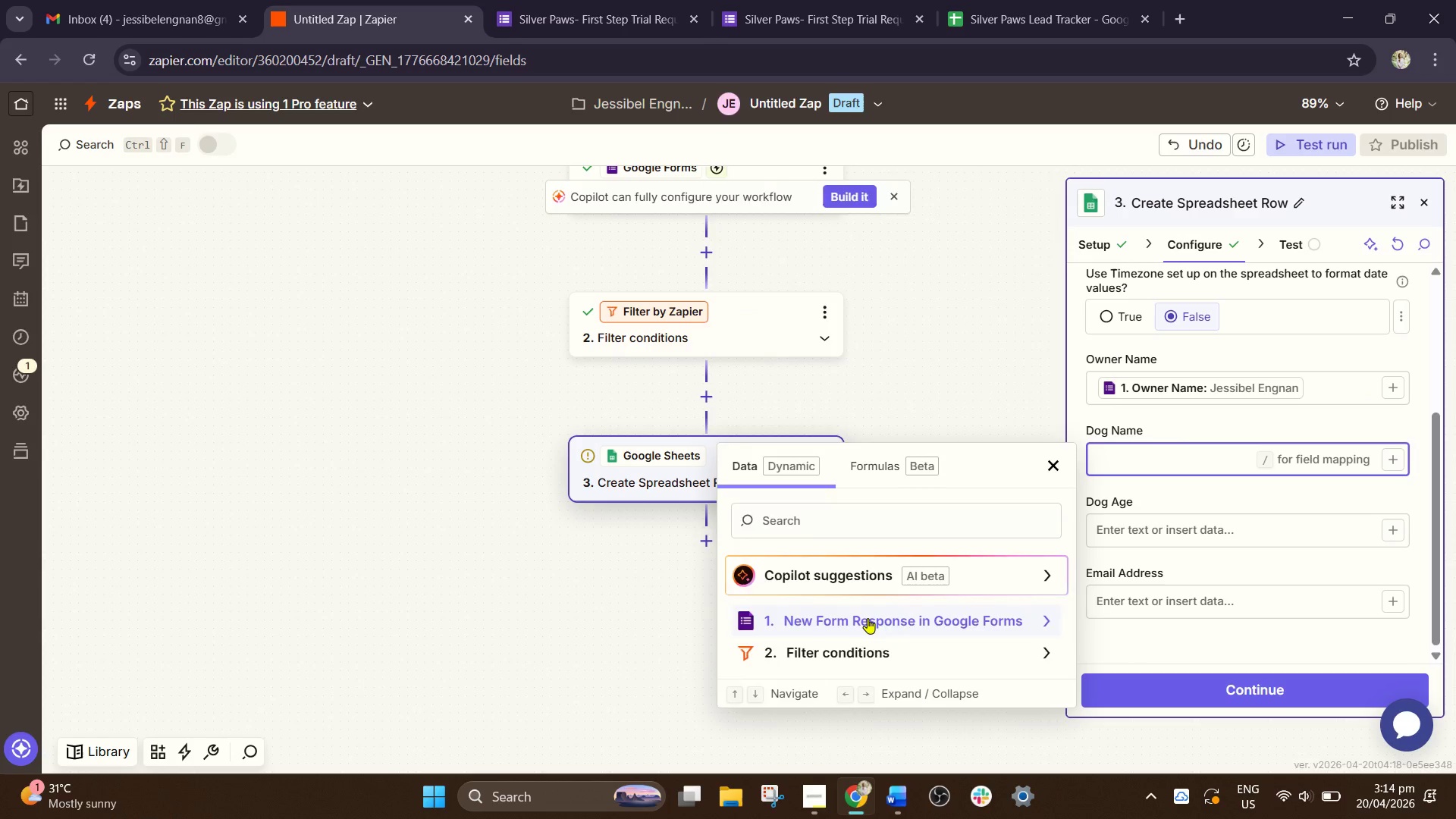 
left_click([868, 618])
 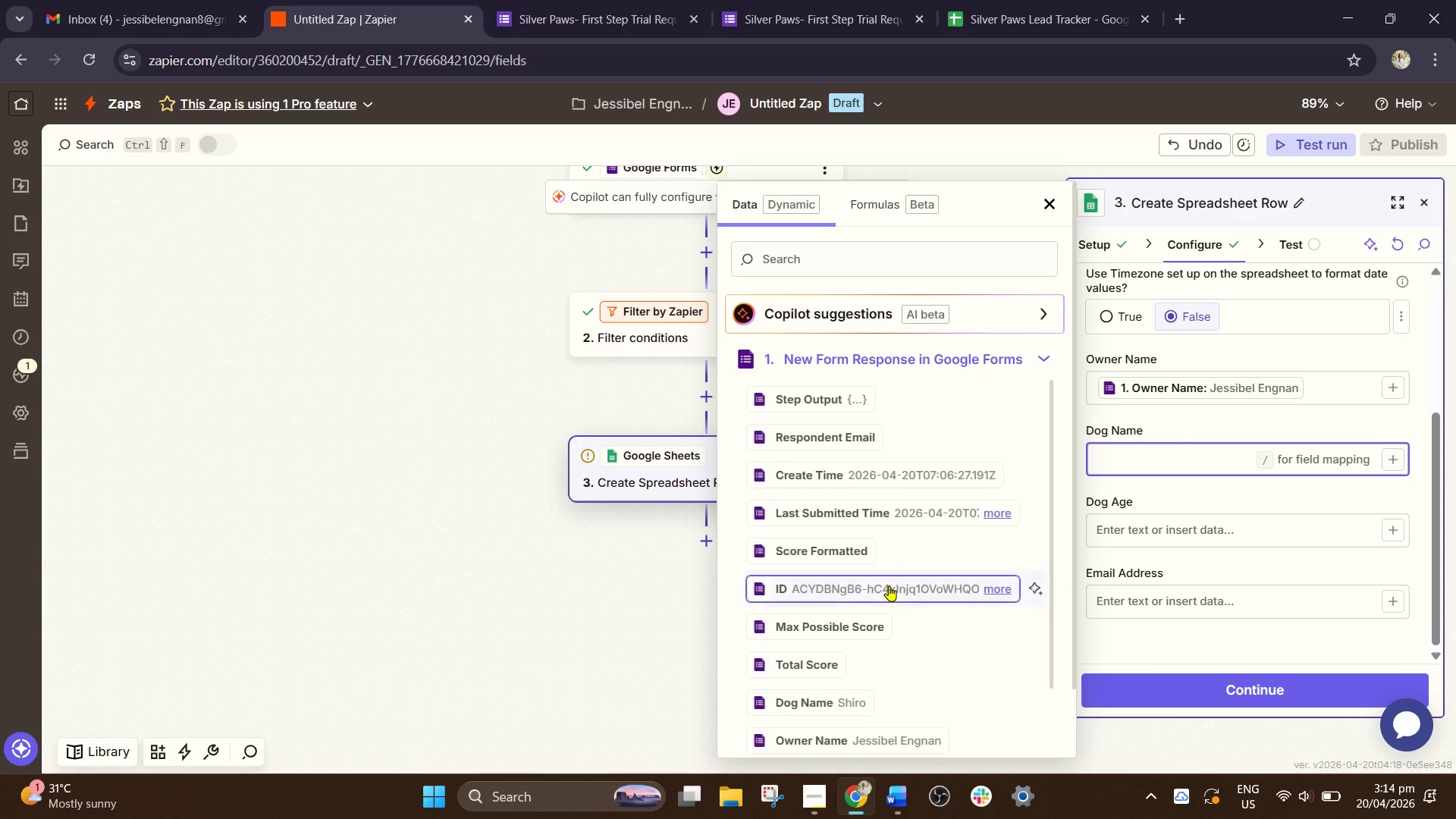 
scroll: coordinate [848, 608], scroll_direction: down, amount: 4.0
 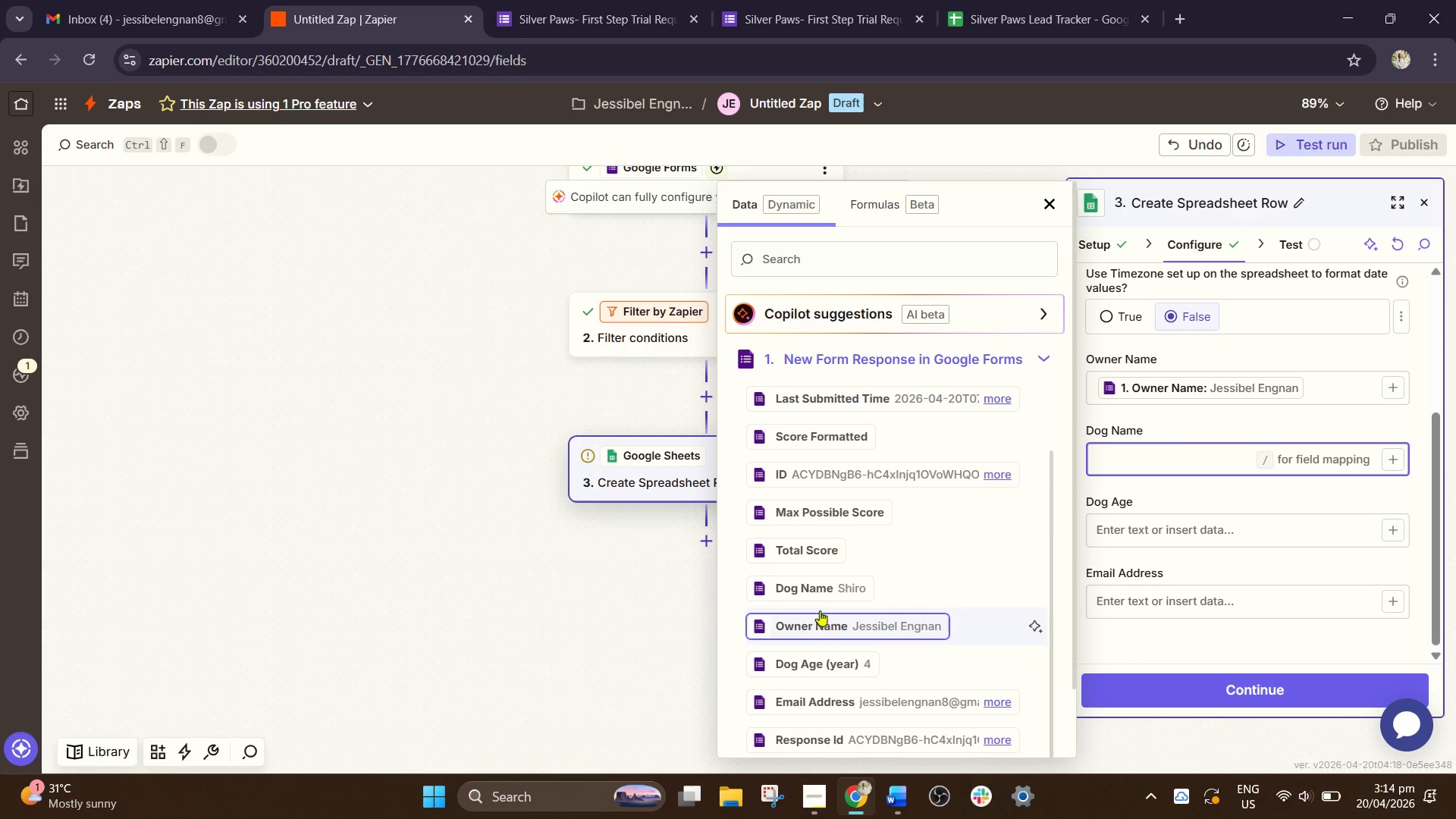 
left_click([823, 592])
 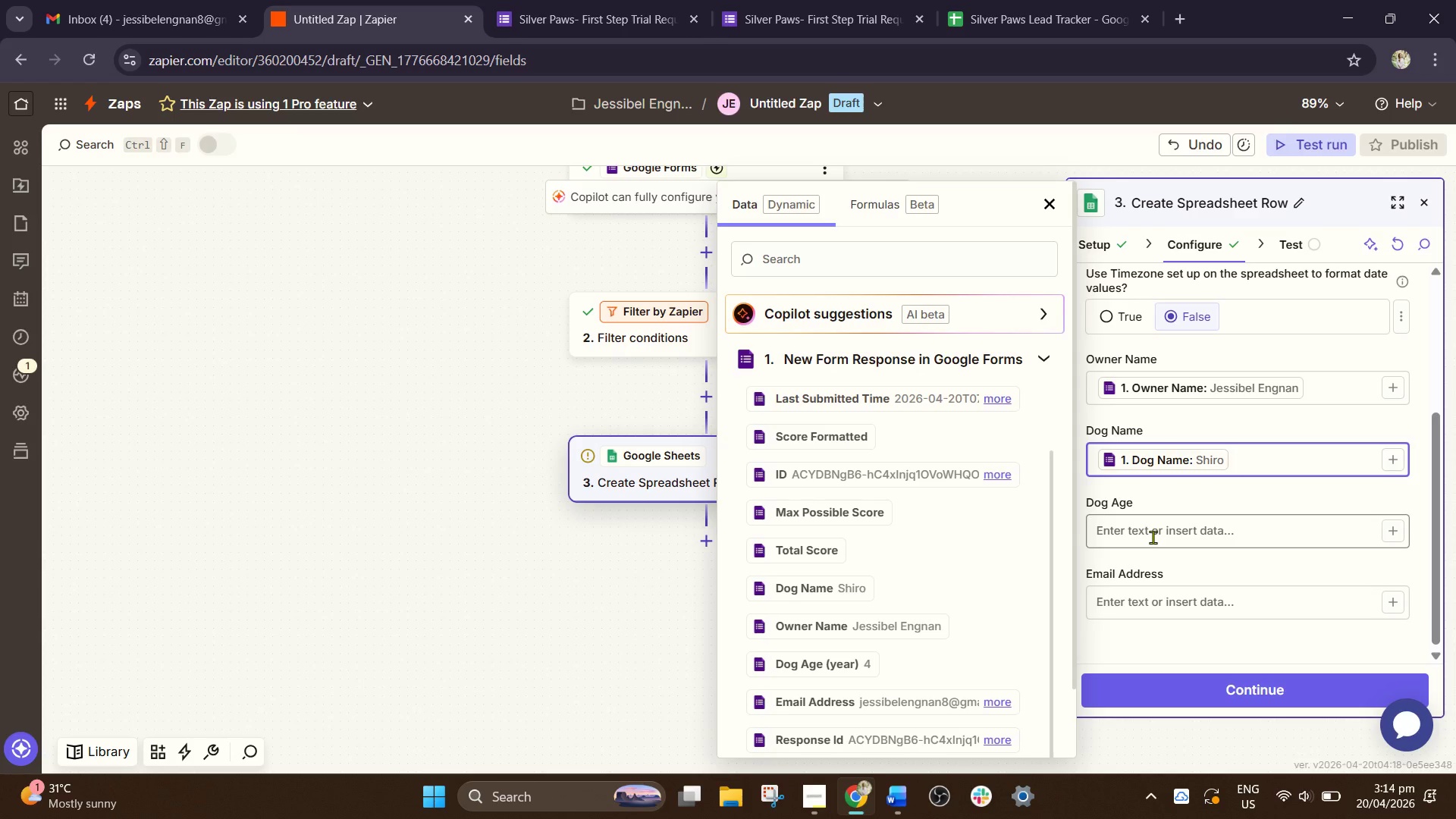 
left_click([1153, 537])
 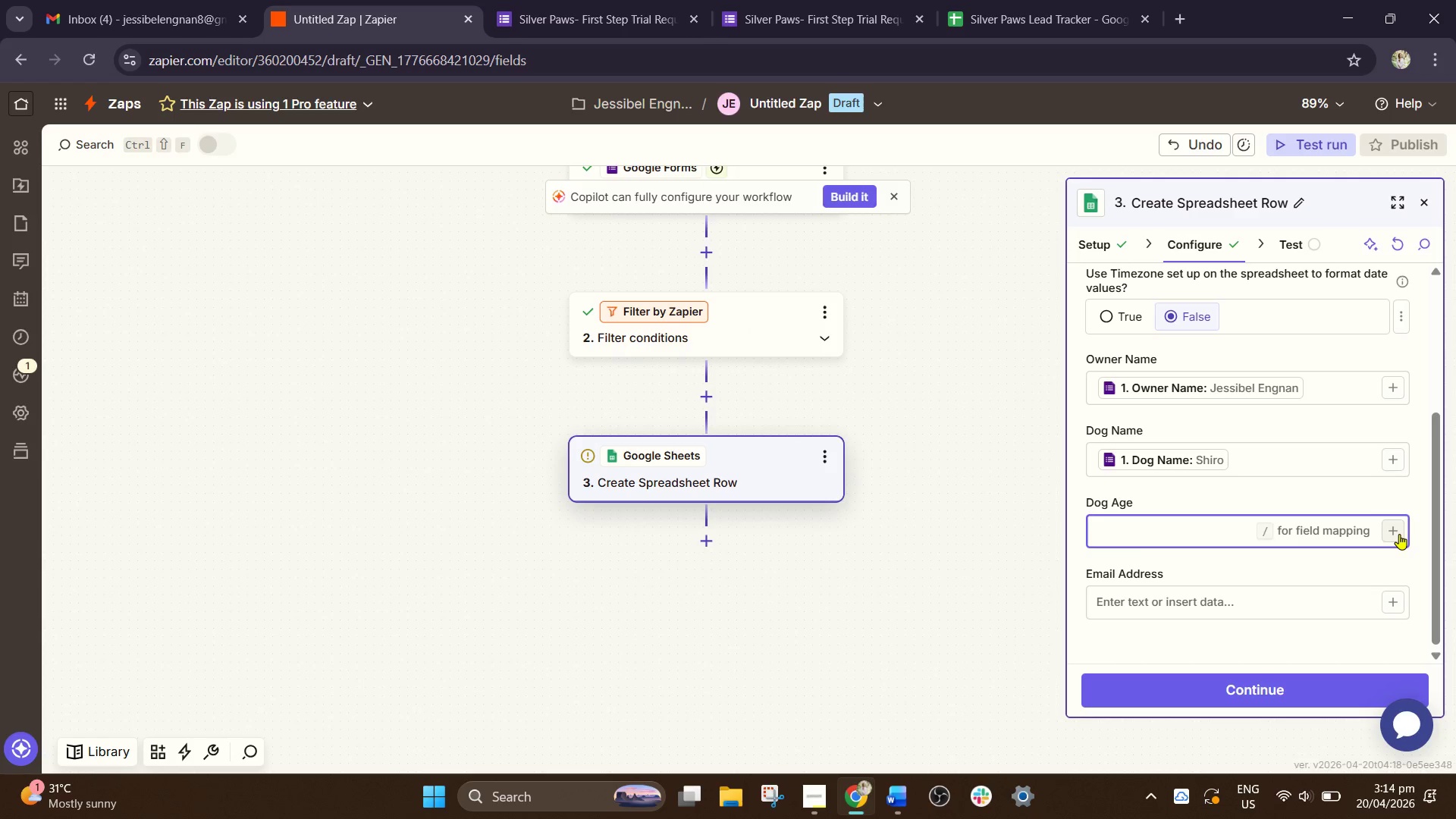 
left_click([1399, 534])
 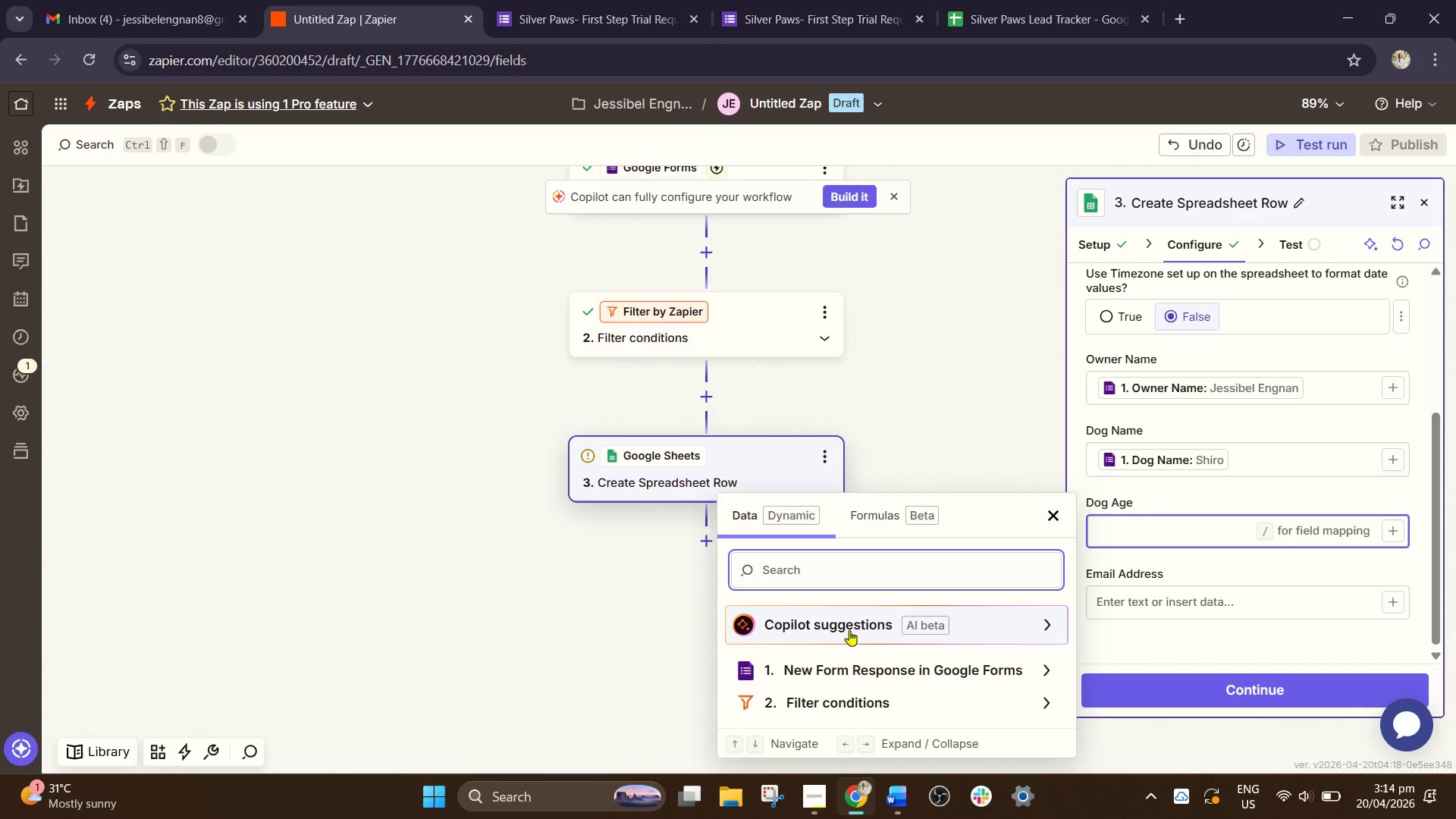 
scroll: coordinate [849, 631], scroll_direction: down, amount: 2.0
 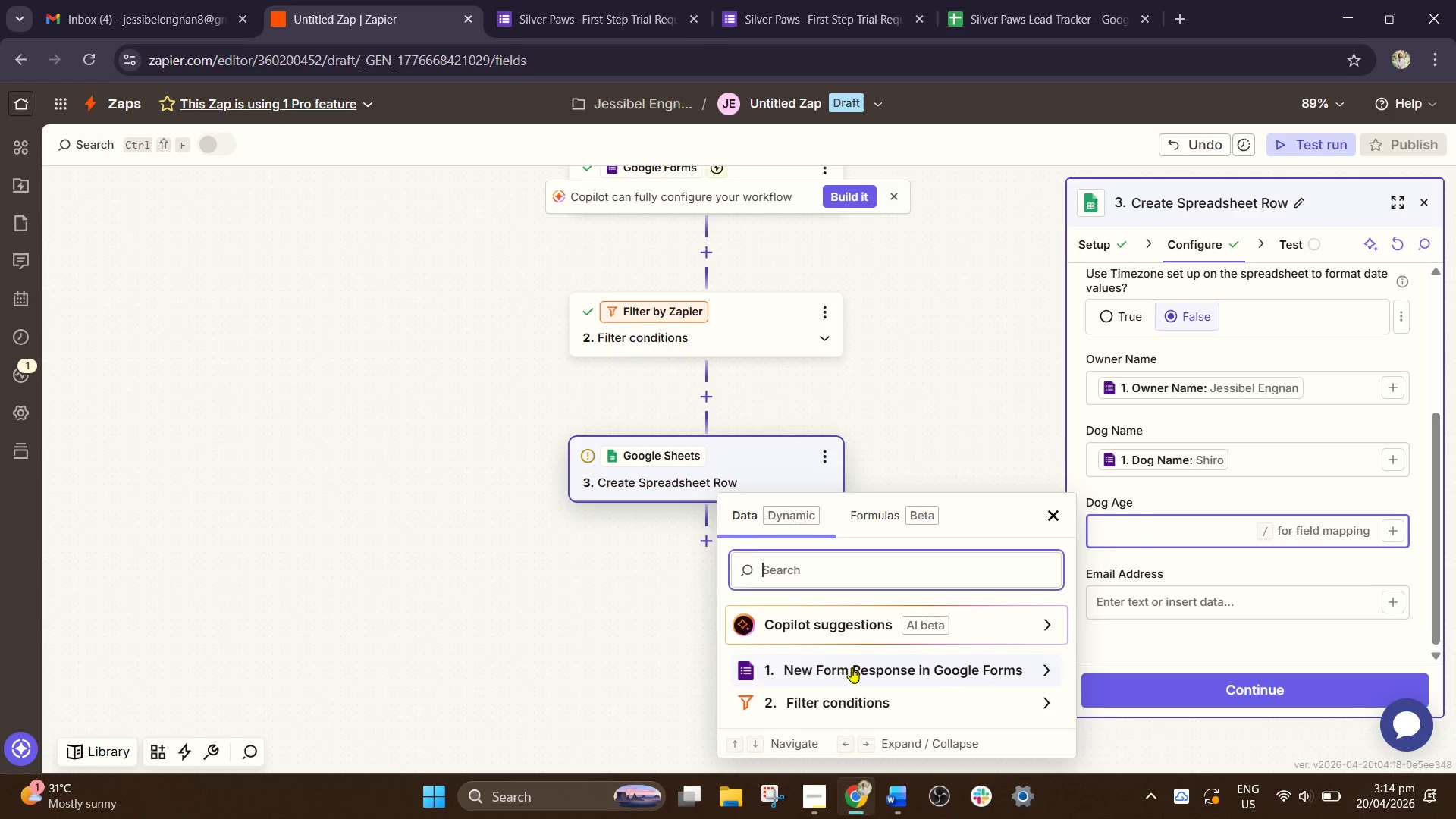 
left_click([852, 667])
 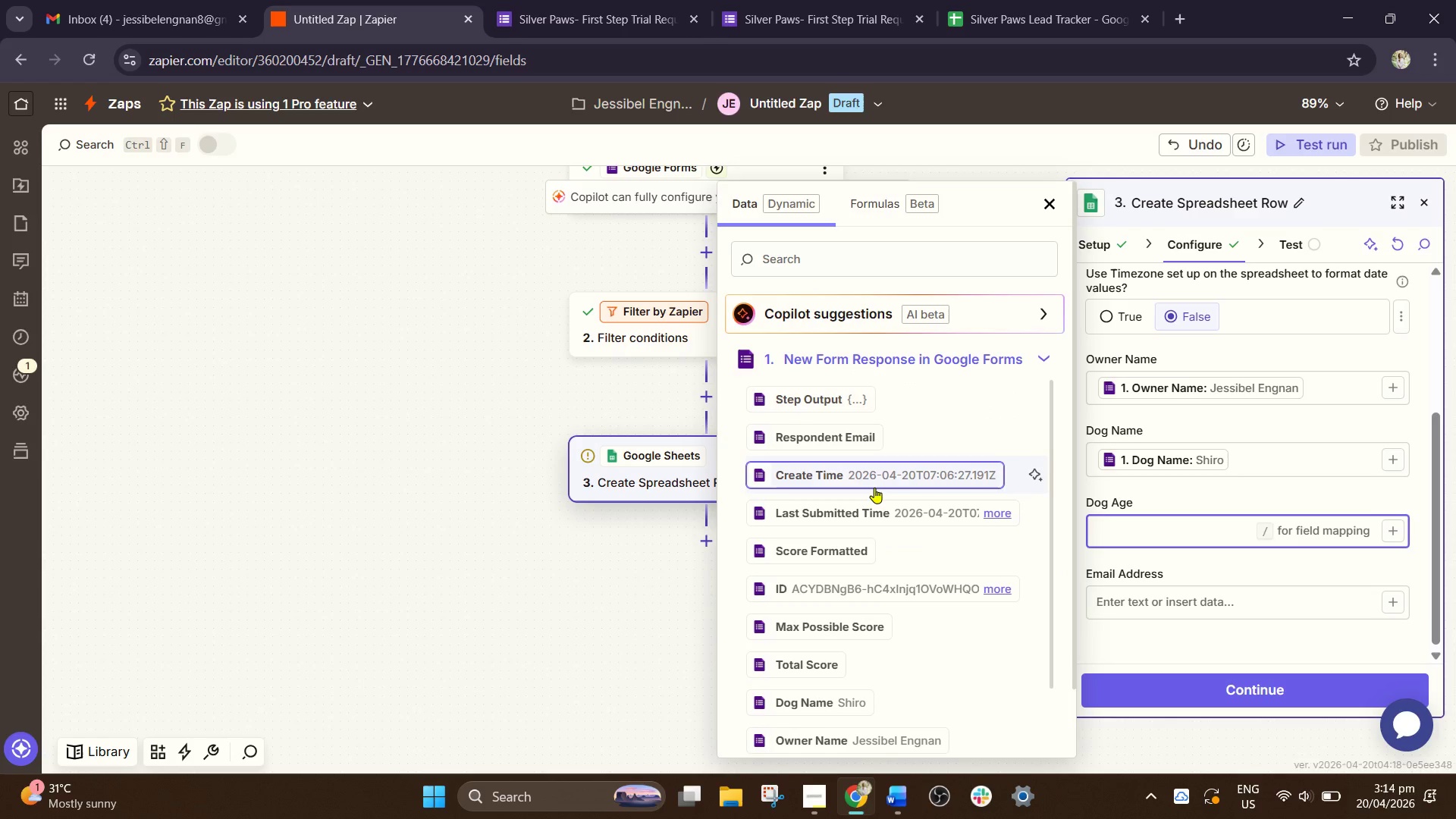 
scroll: coordinate [874, 488], scroll_direction: down, amount: 2.0
 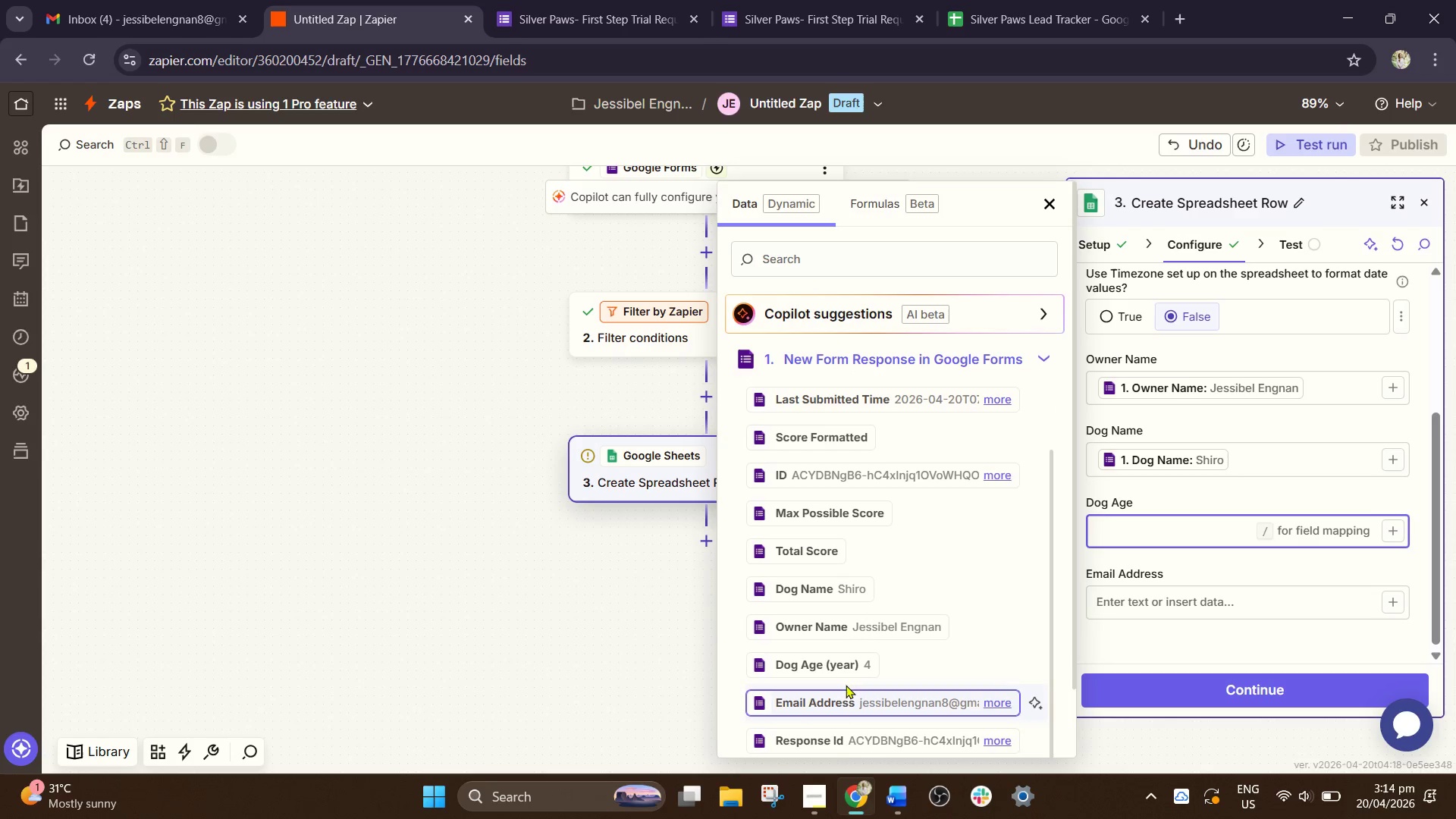 
left_click([846, 667])
 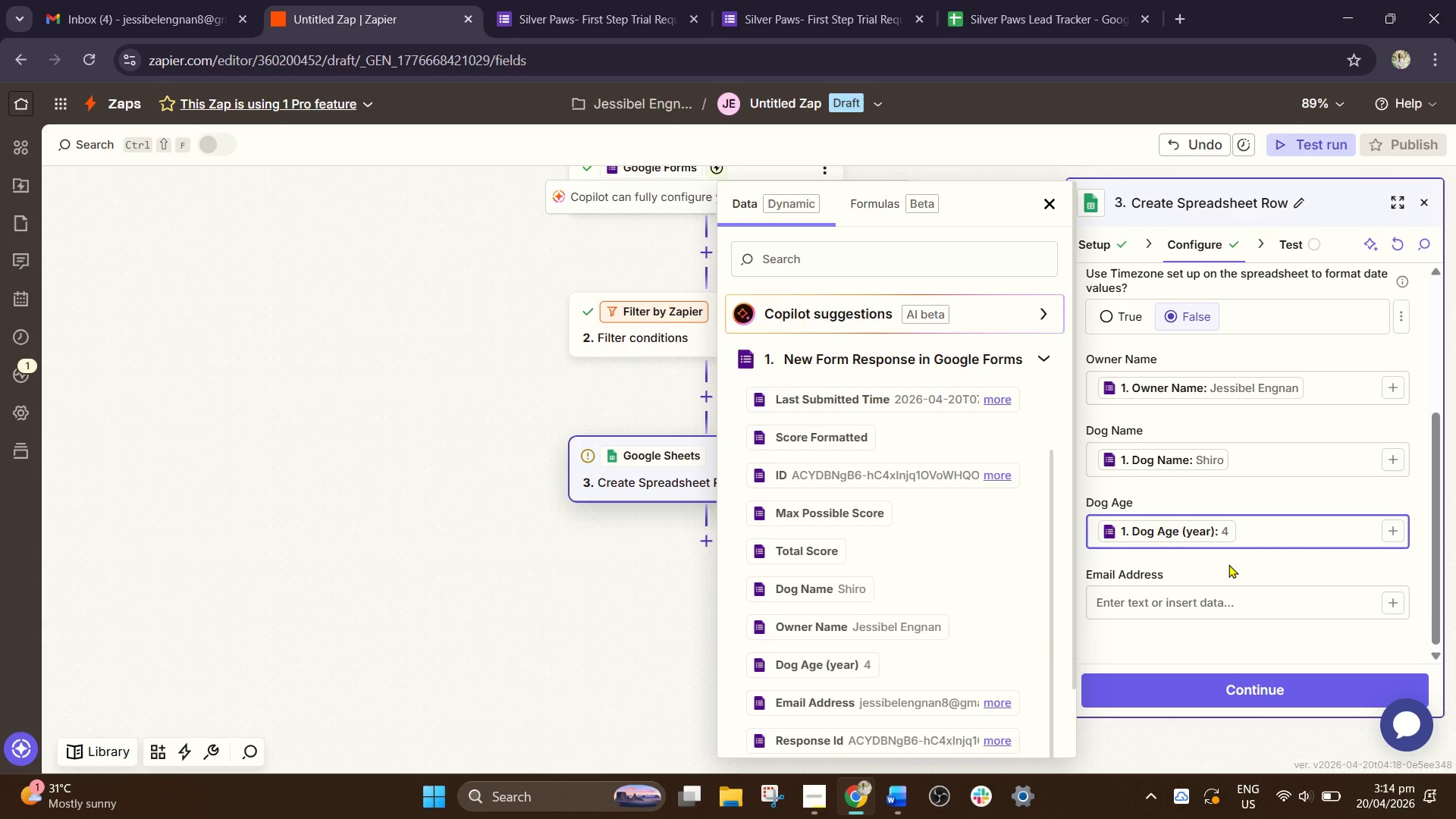 
left_click([1228, 564])
 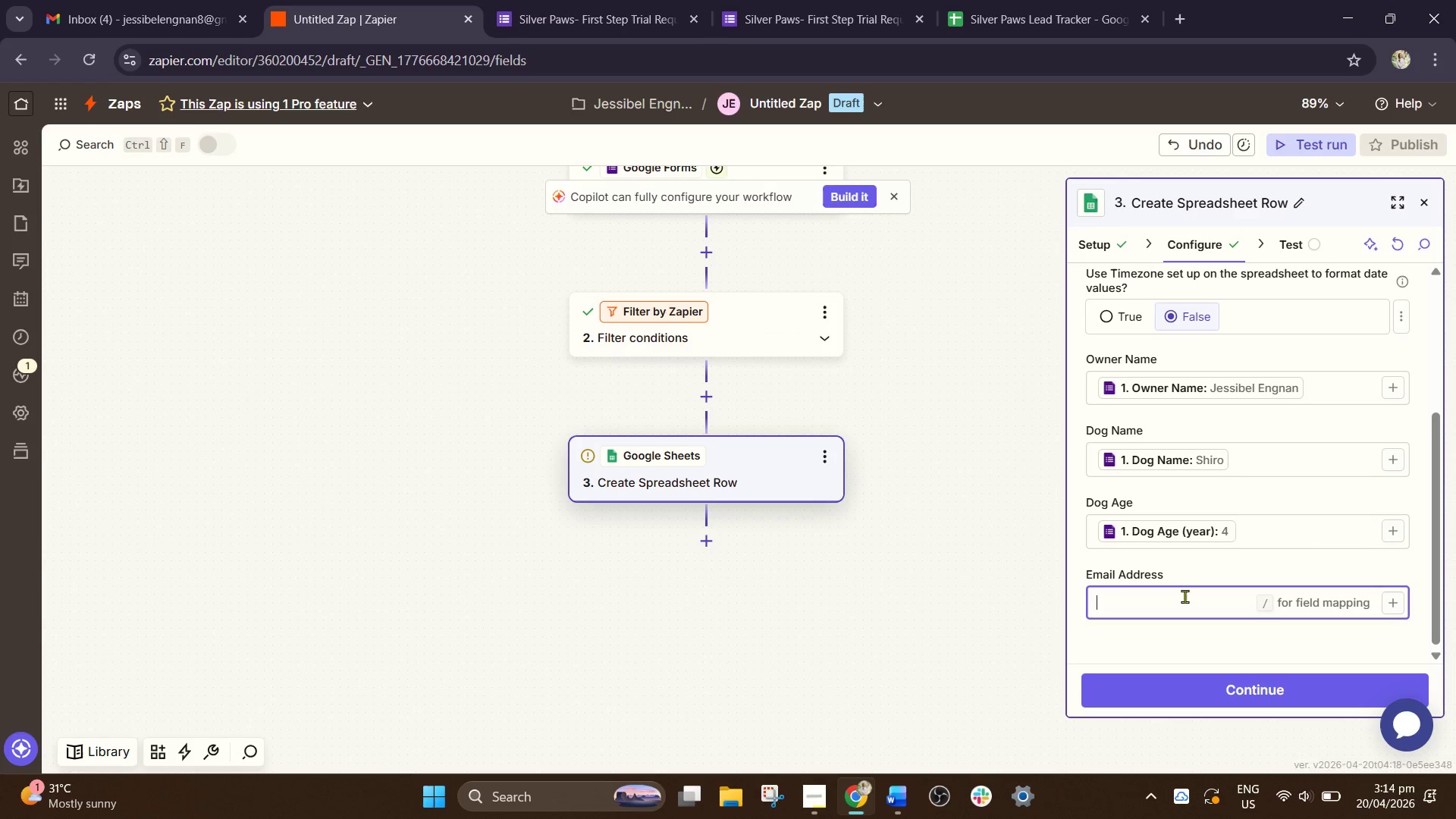 
left_click([1185, 596])
 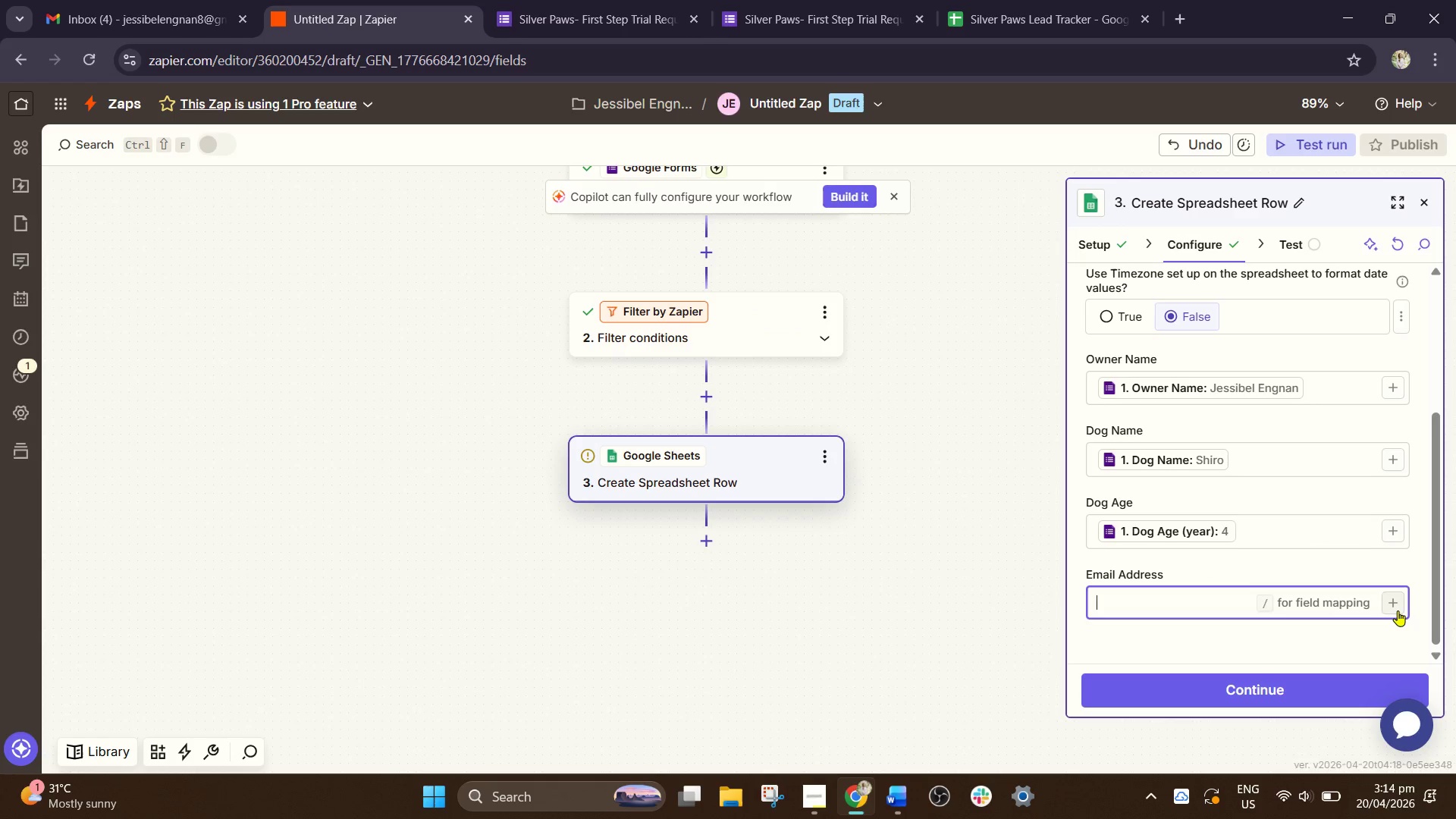 
left_click([1398, 610])
 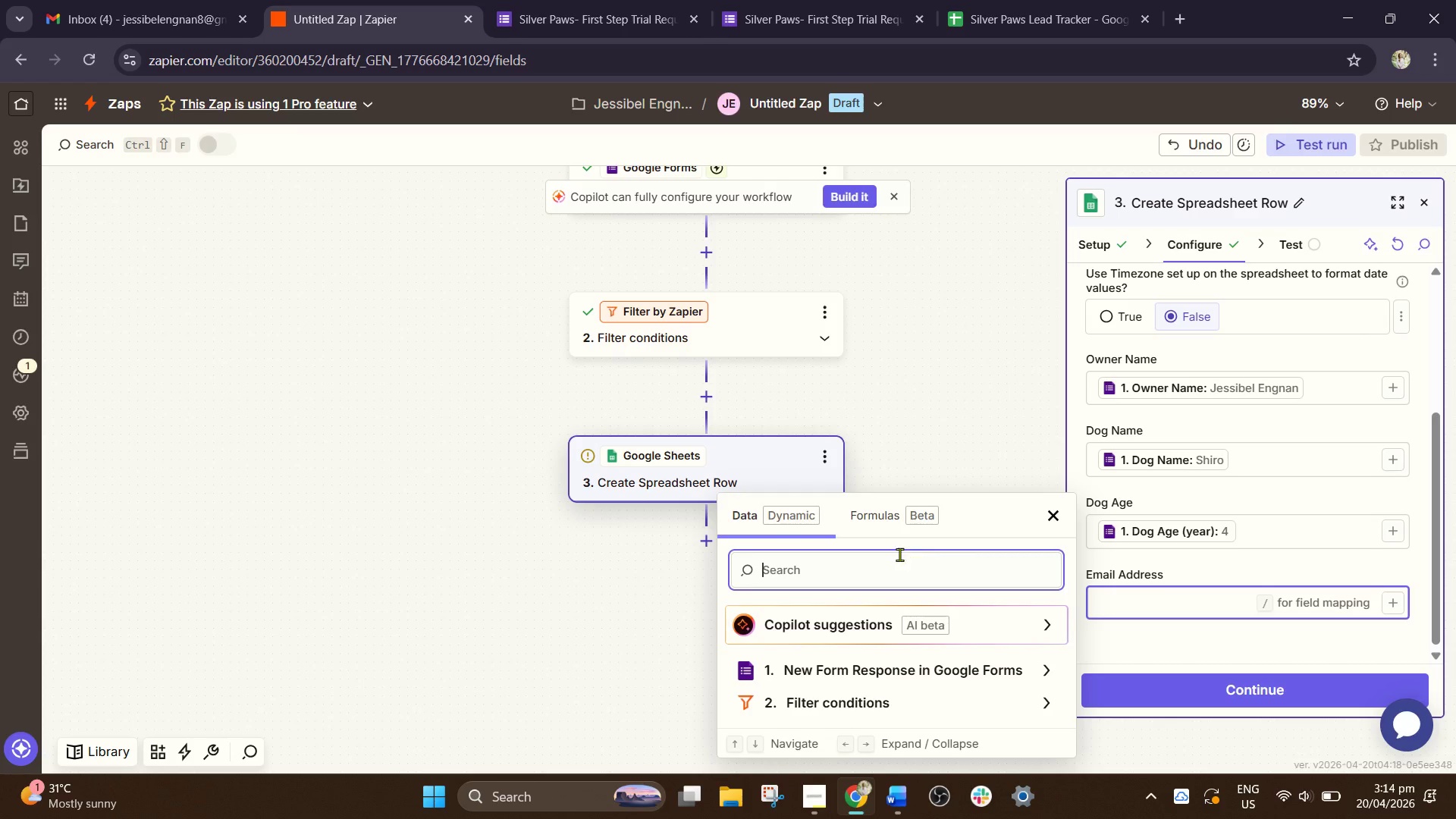 
scroll: coordinate [896, 567], scroll_direction: down, amount: 2.0
 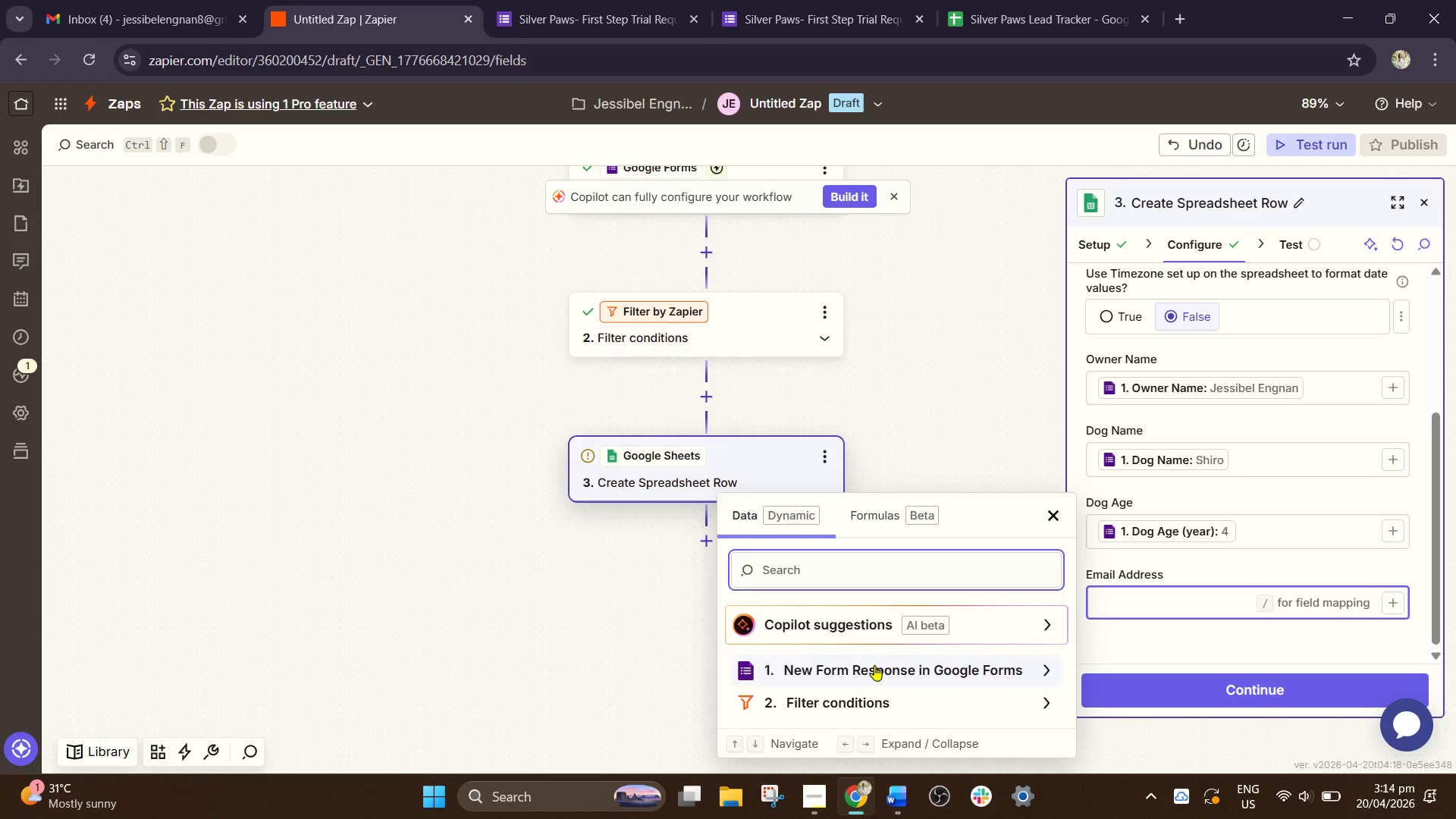 
left_click([874, 665])
 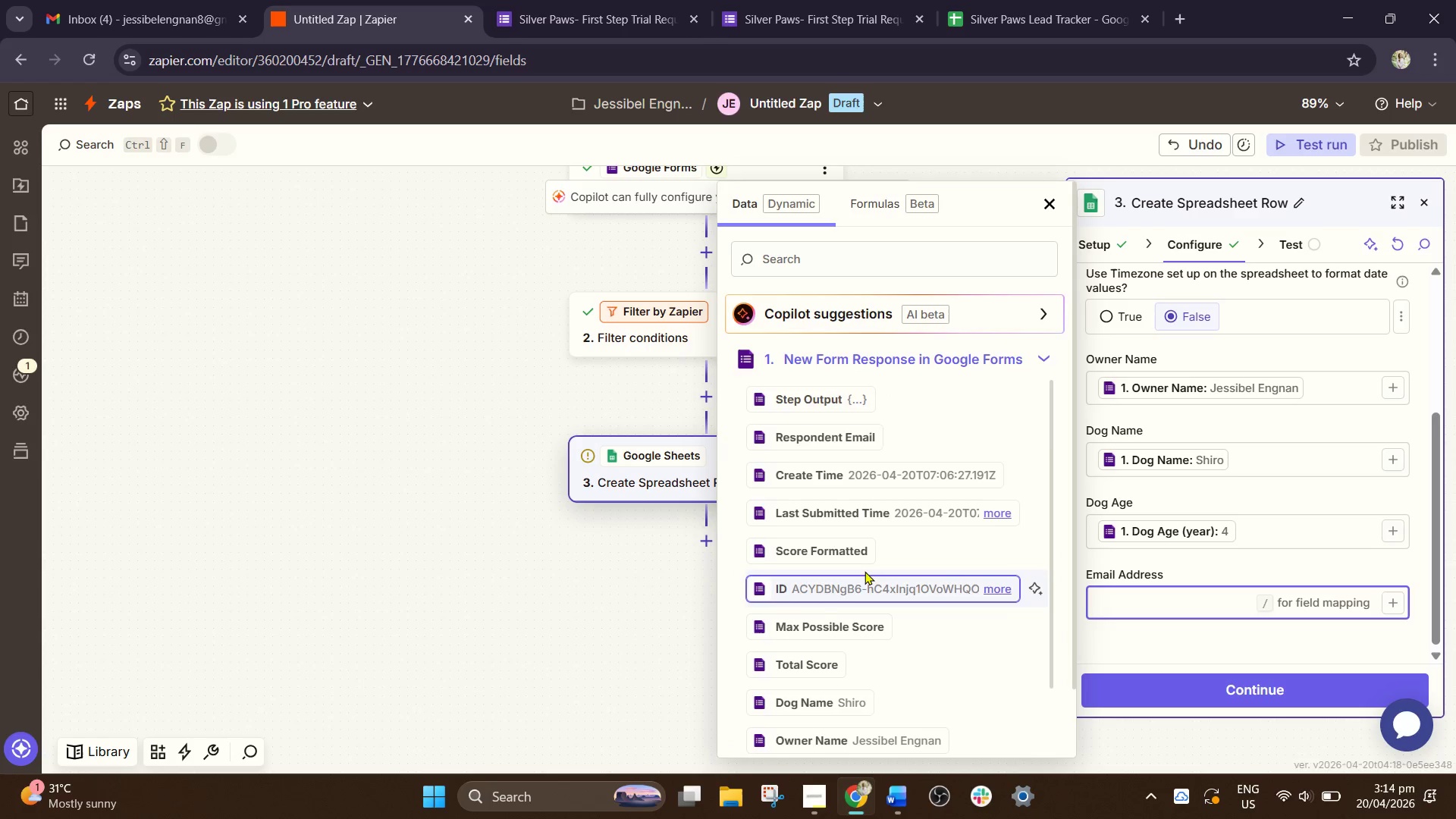 
scroll: coordinate [884, 609], scroll_direction: down, amount: 4.0
 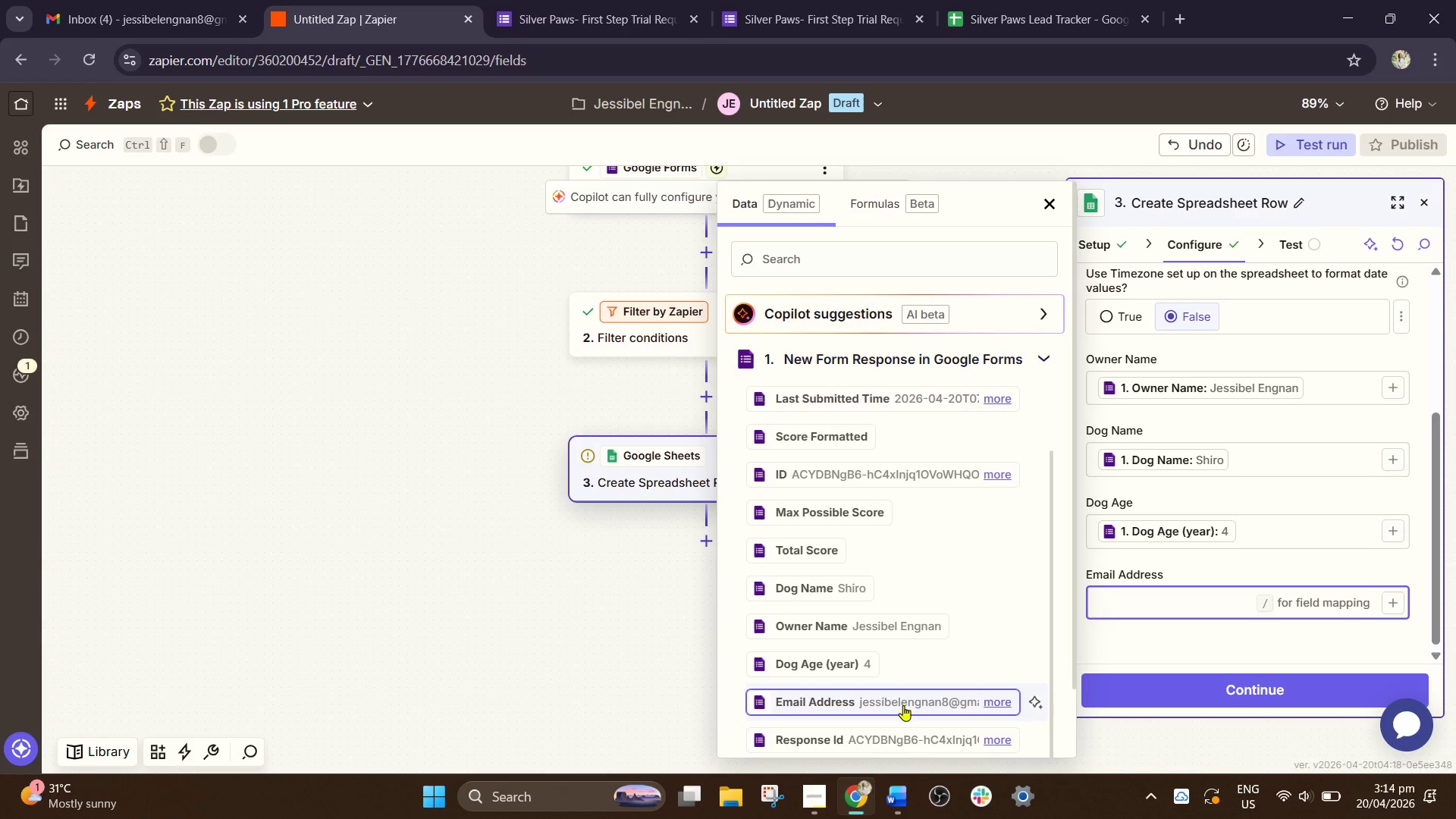 
left_click([903, 705])
 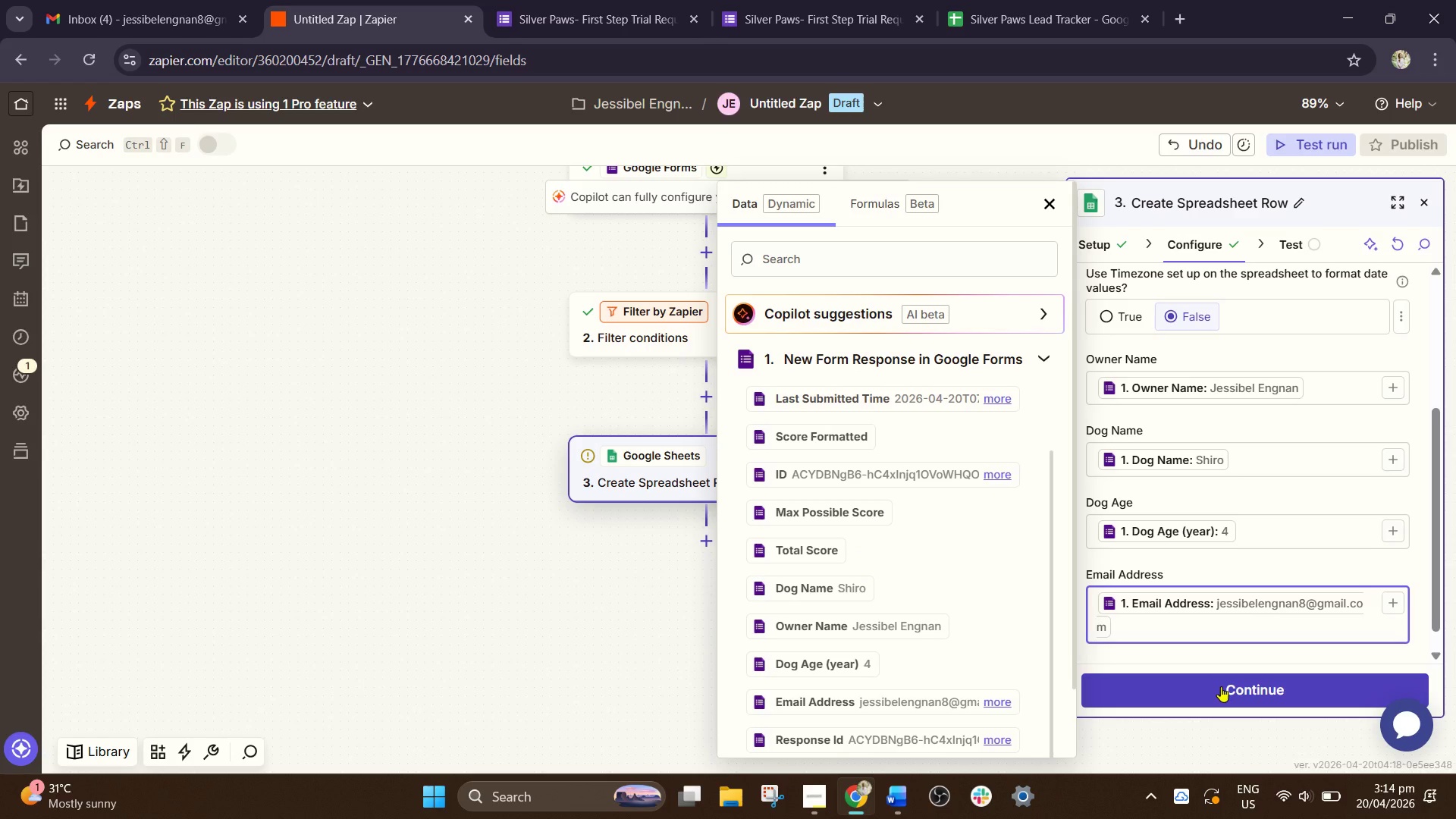 
left_click([1221, 686])
 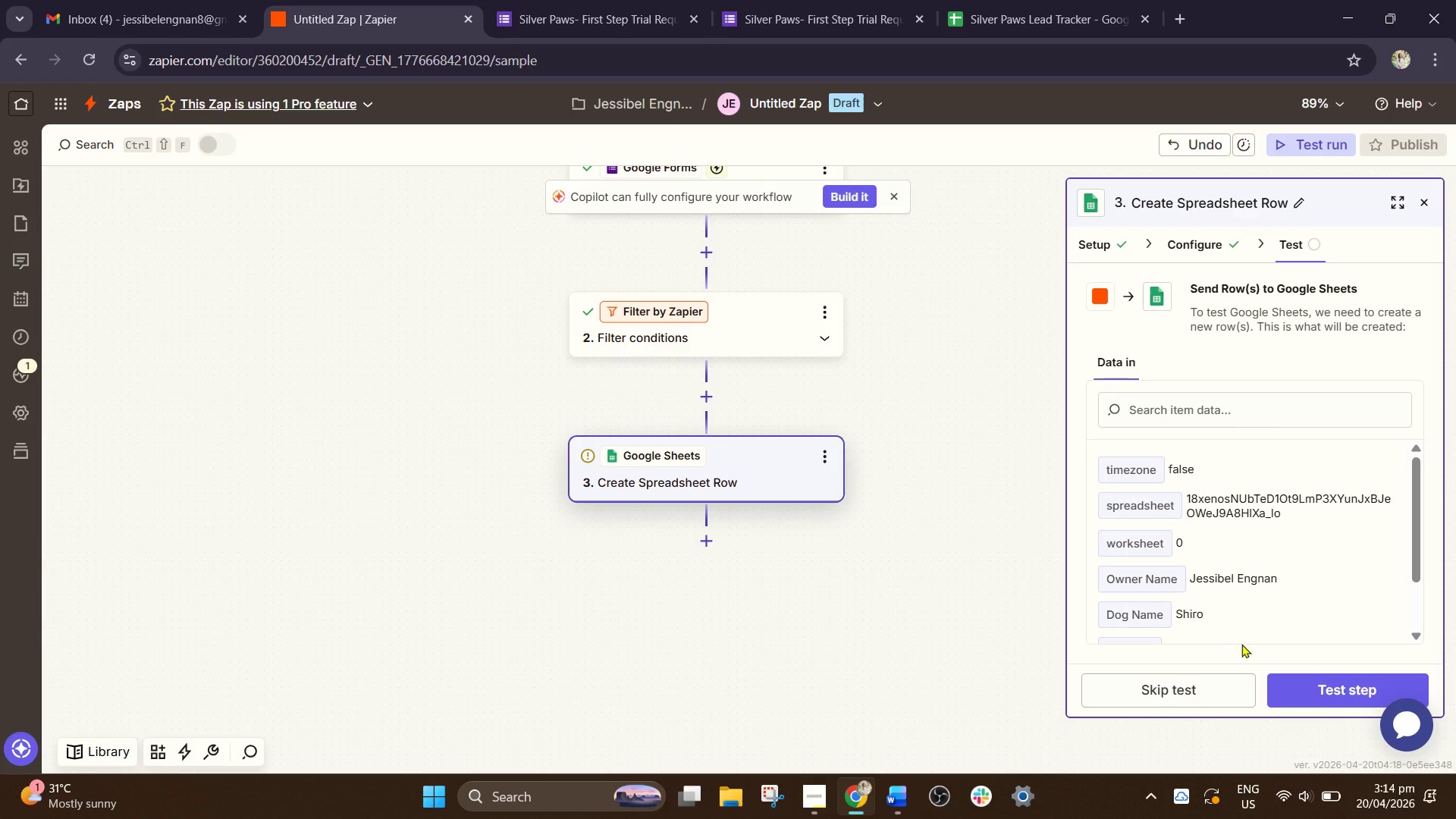 
wait(6.25)
 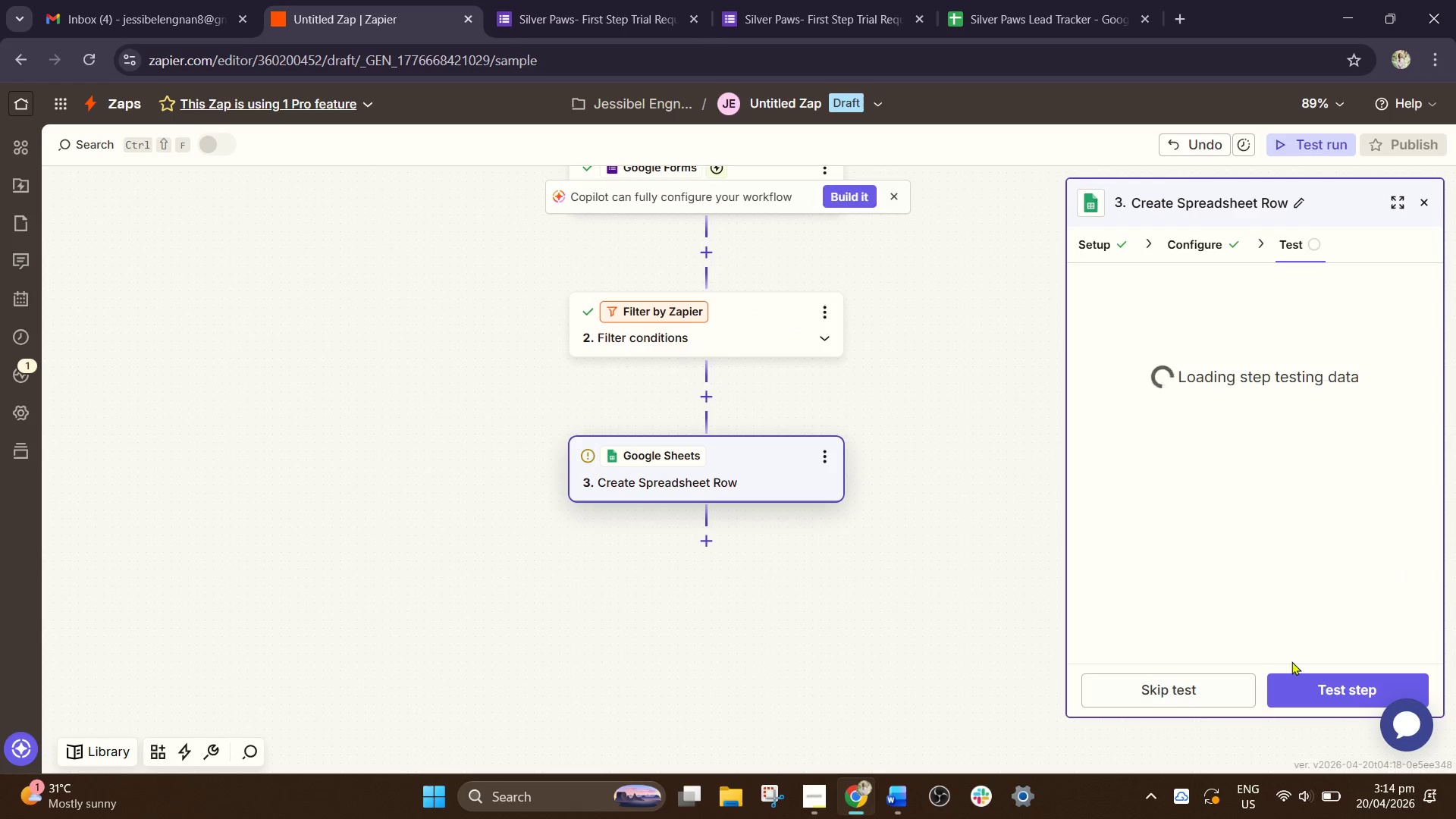 
left_click([1179, 689])
 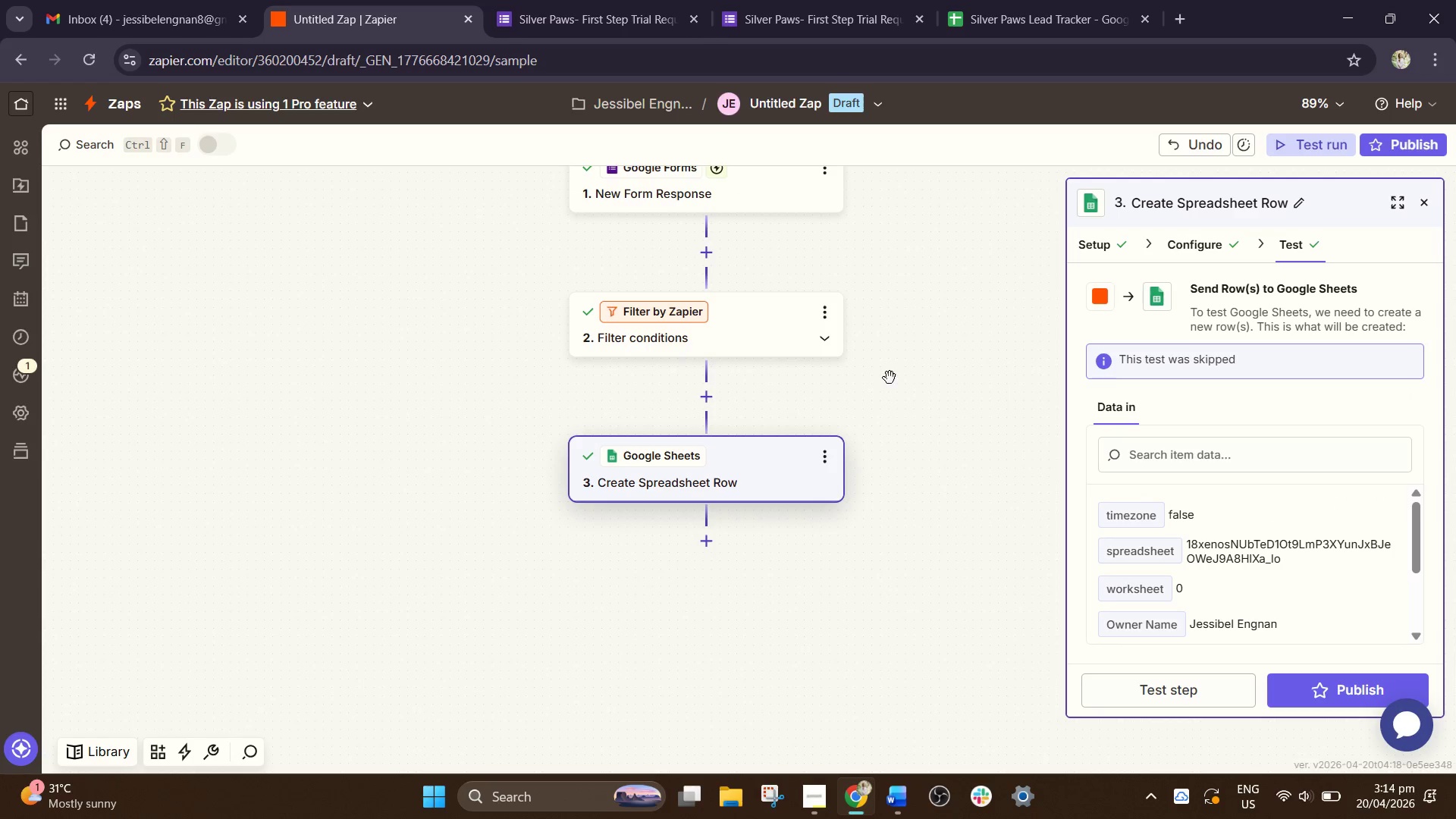 
scroll: coordinate [1004, 406], scroll_direction: down, amount: 1.0
 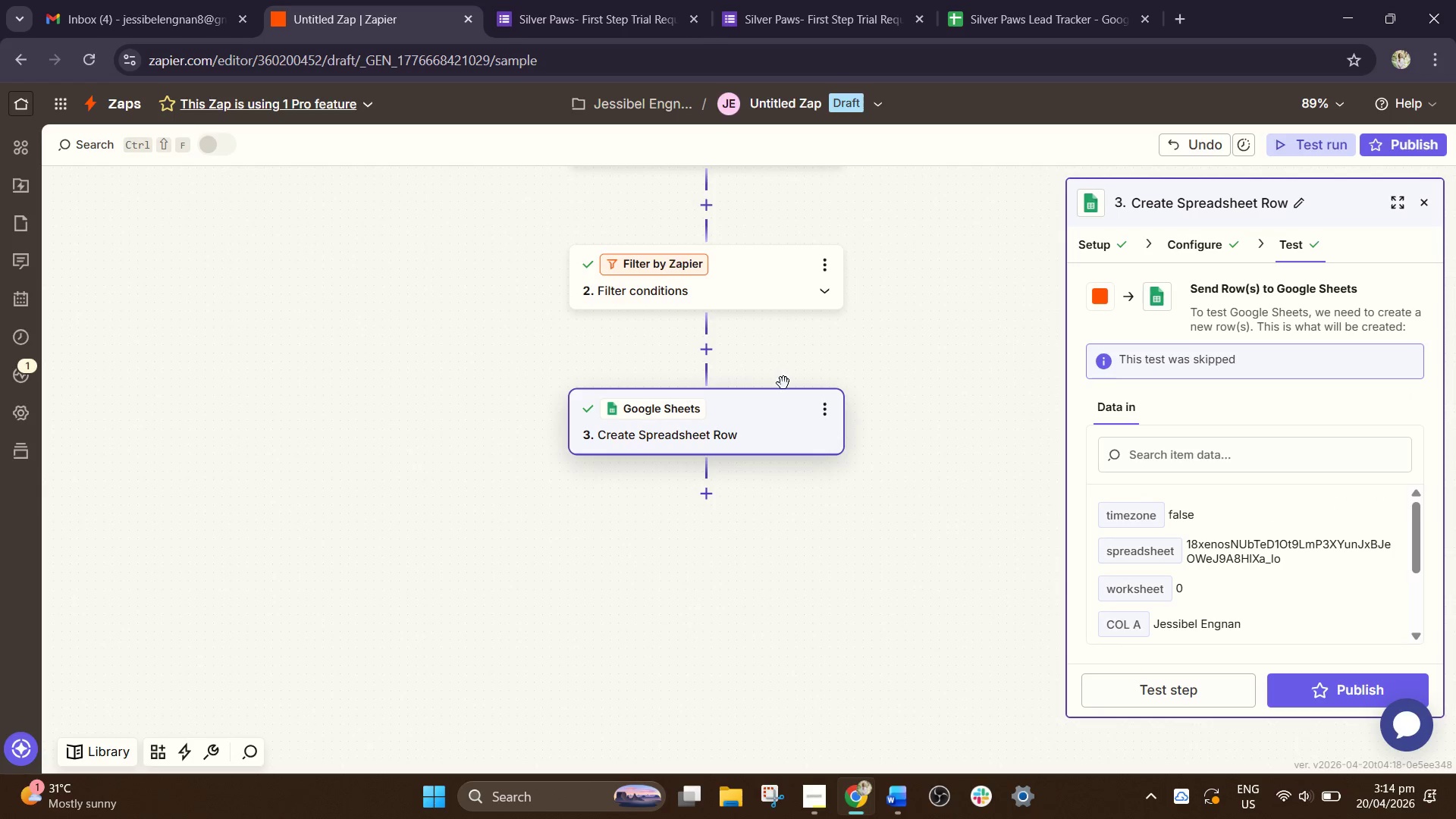 
scroll: coordinate [781, 406], scroll_direction: up, amount: 2.0
 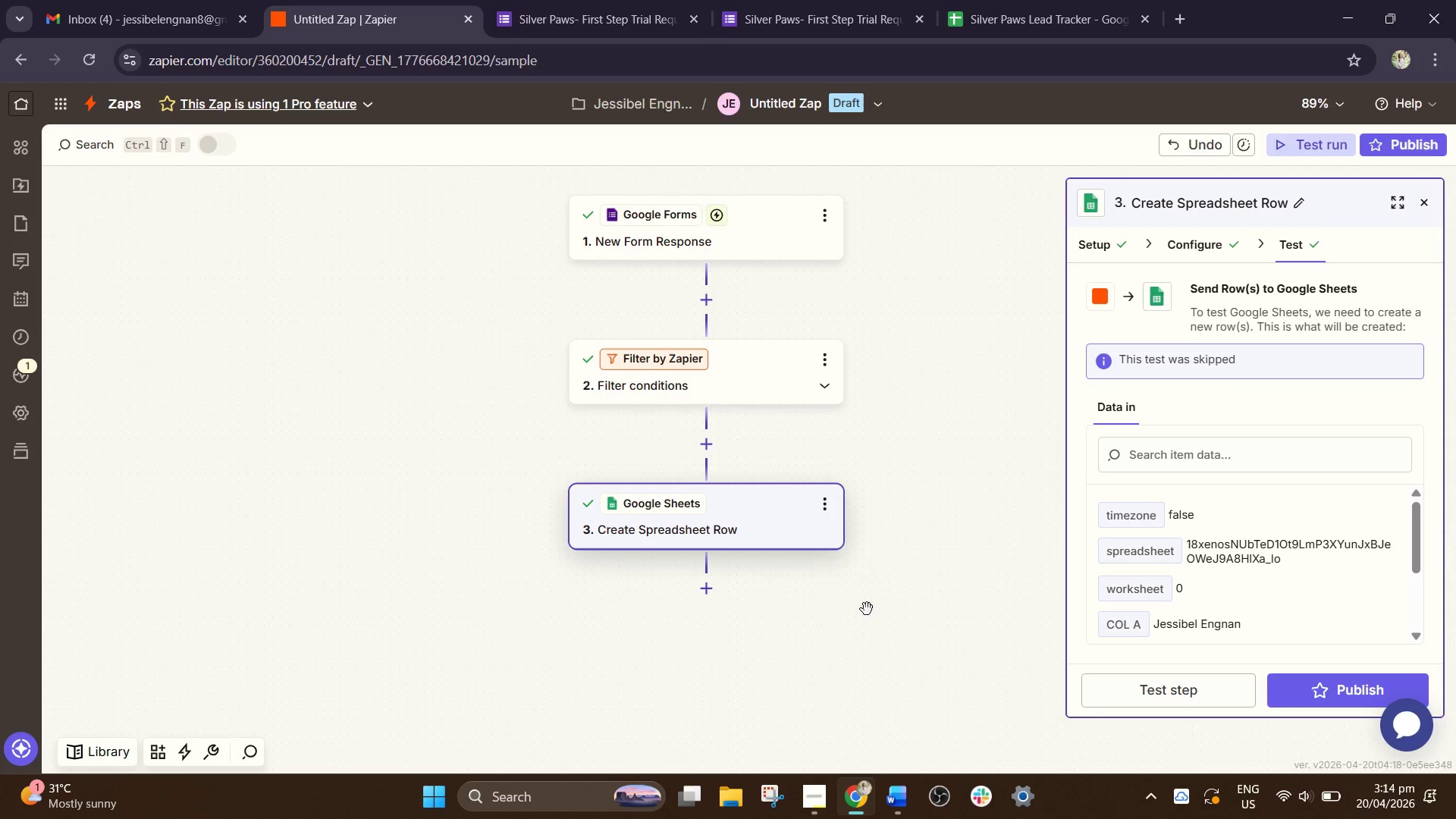 
left_click([821, 808])